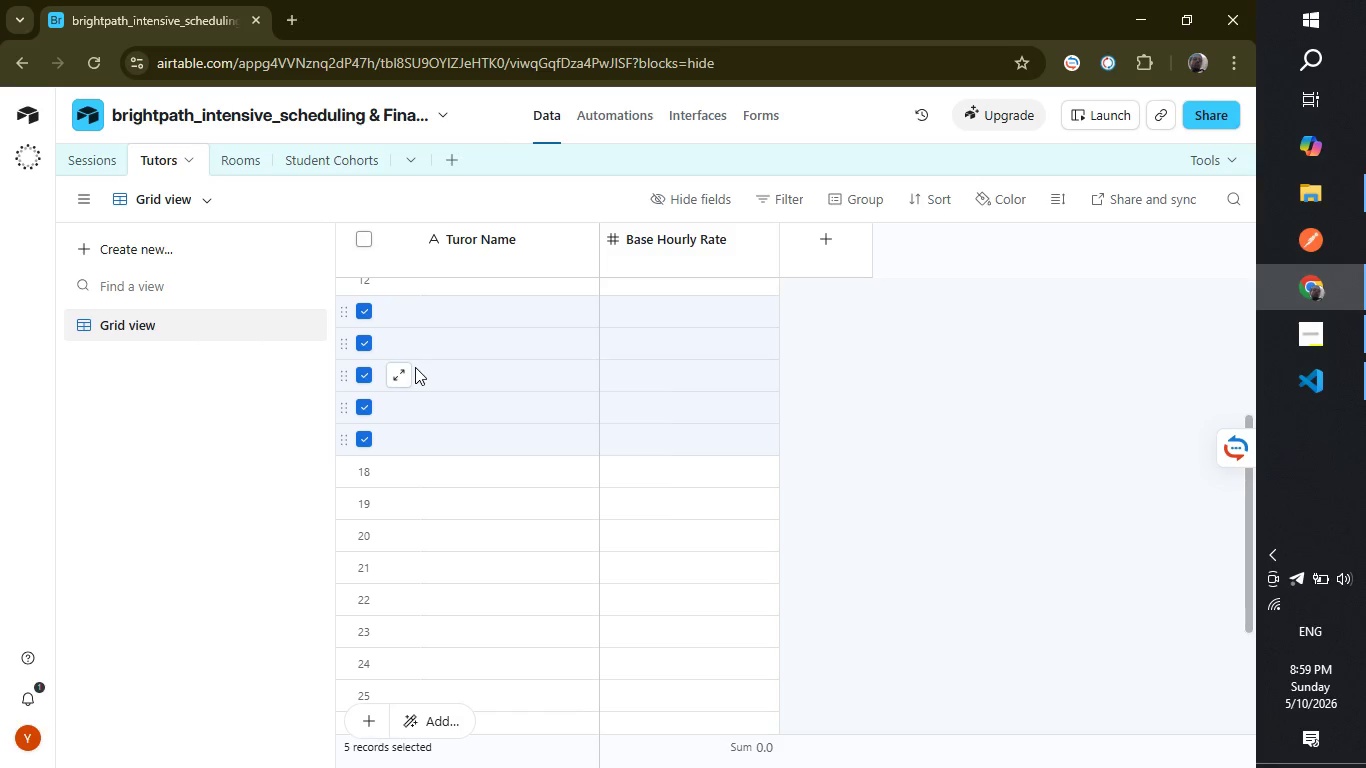 
right_click([415, 367])
 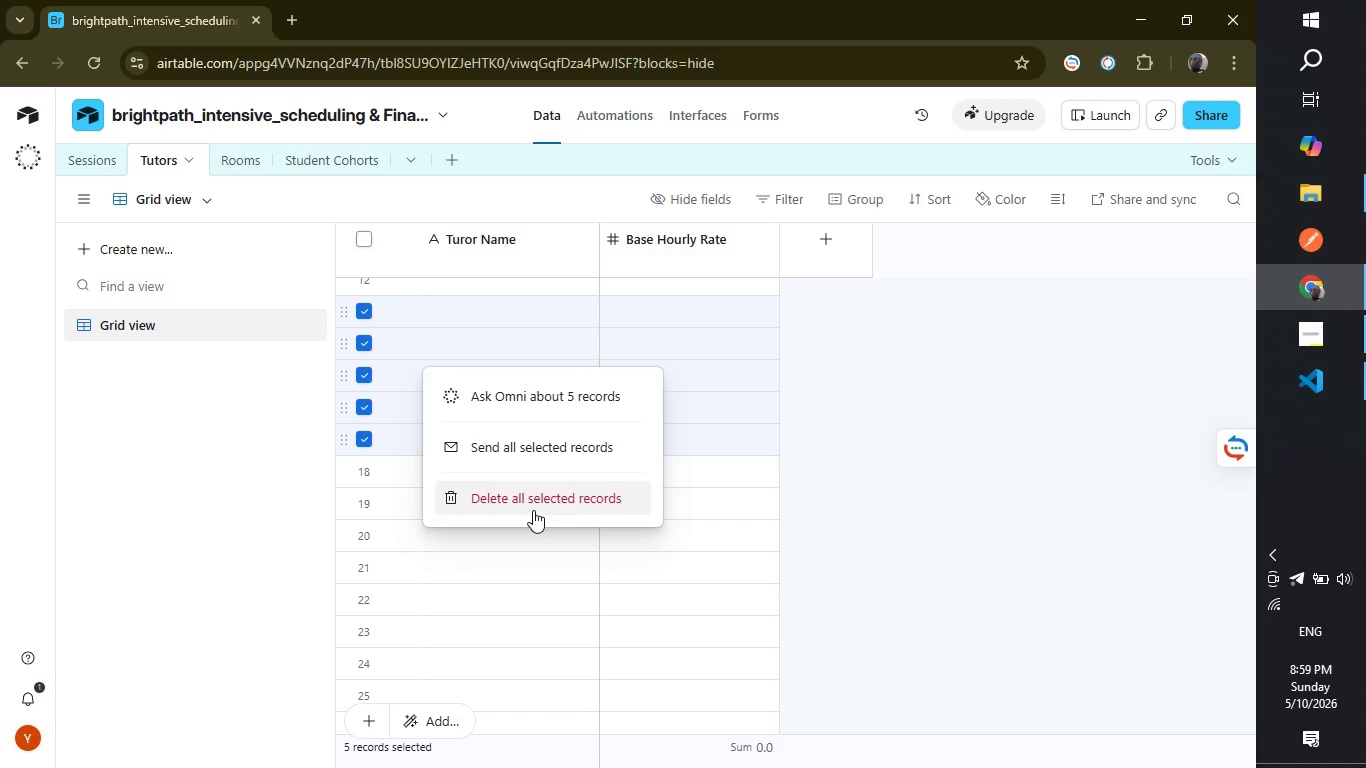 
left_click([533, 510])
 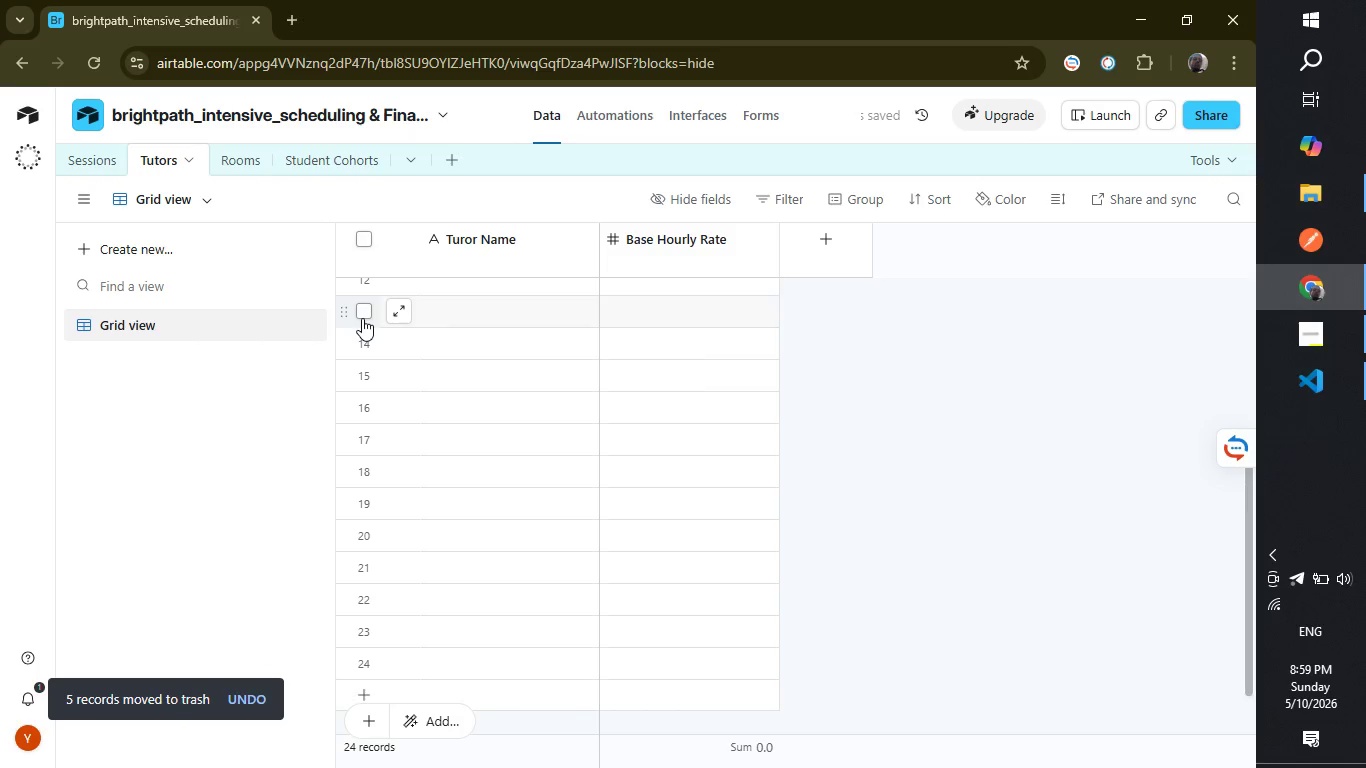 
left_click([362, 318])
 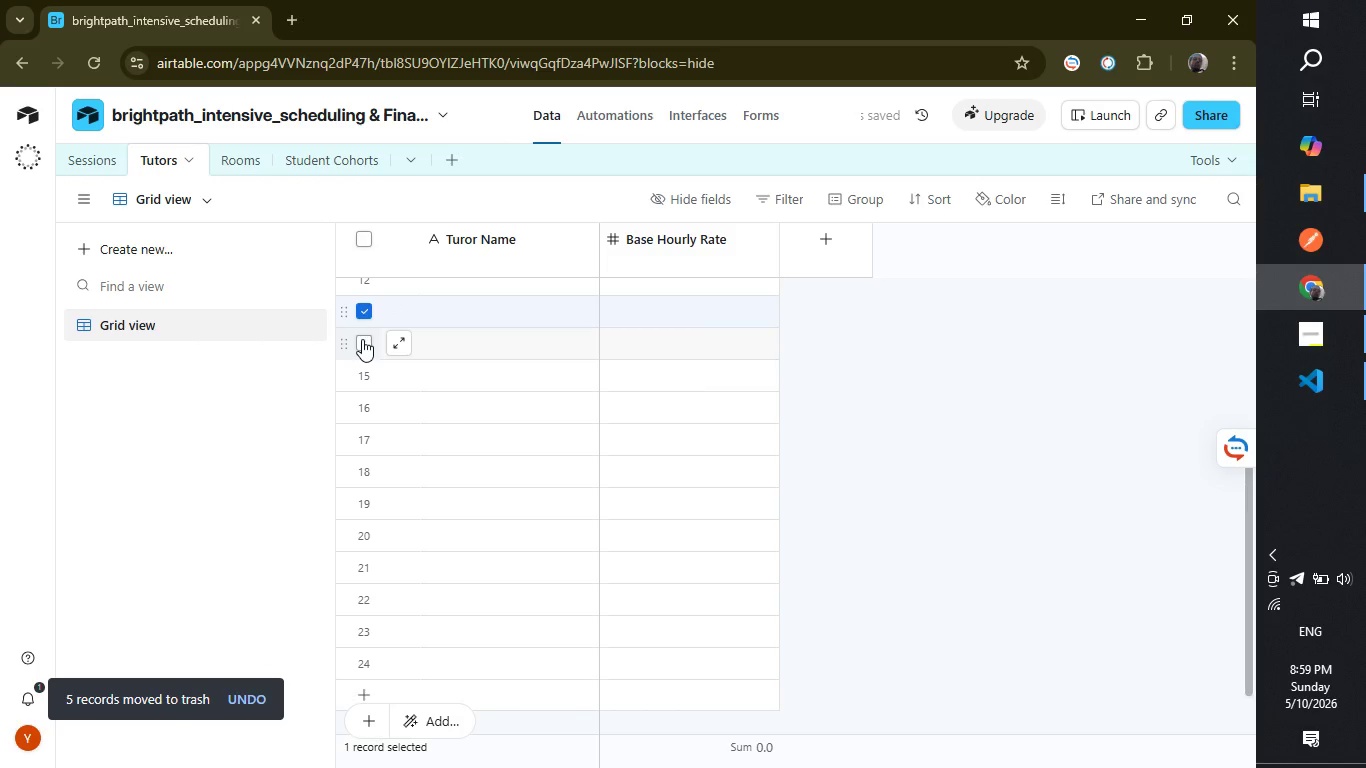 
left_click([362, 339])
 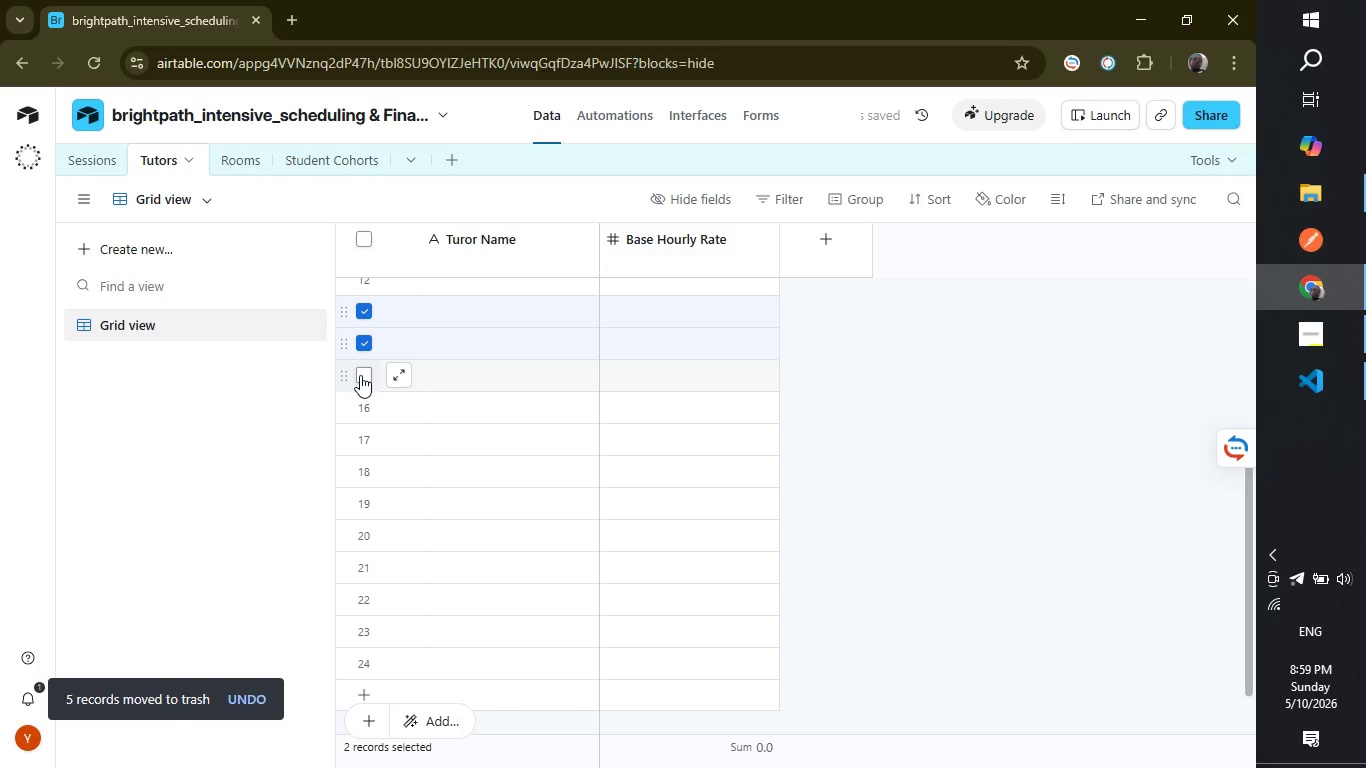 
left_click([360, 375])
 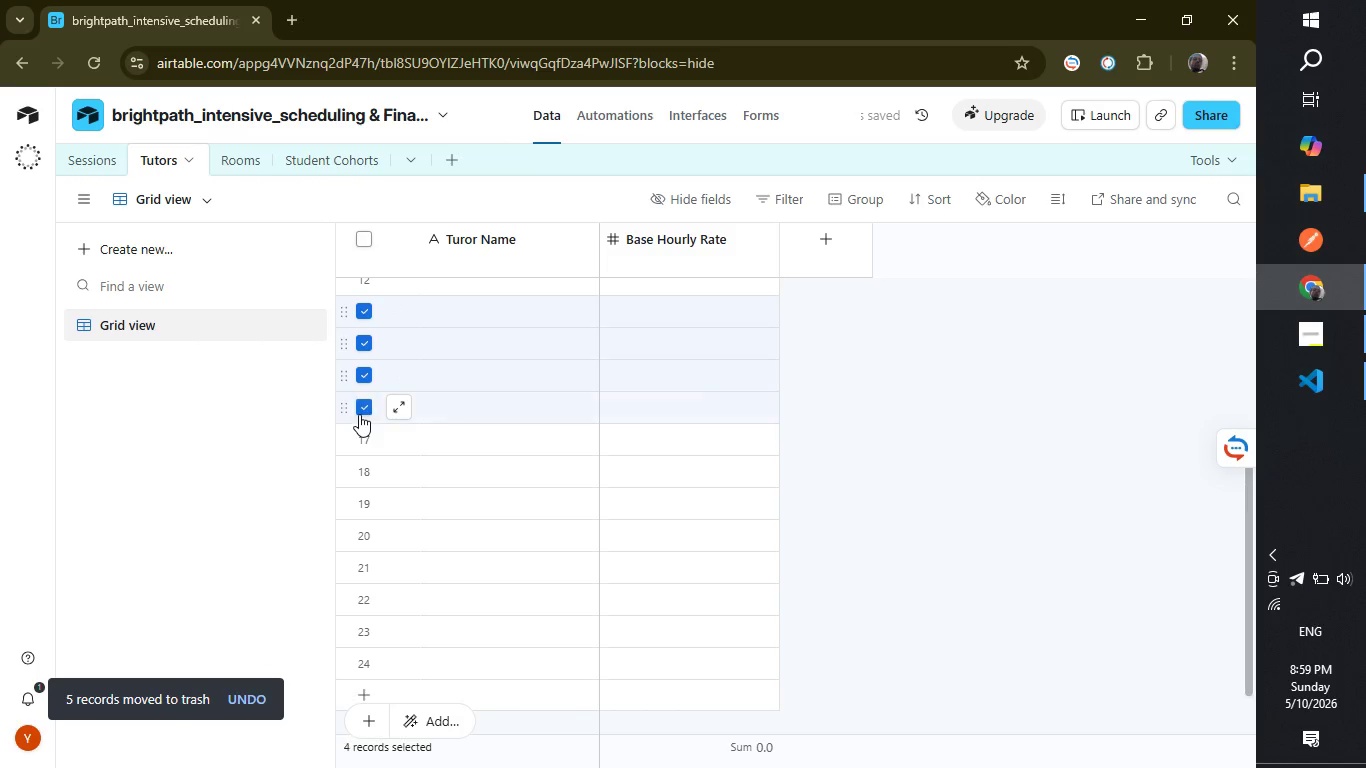 
left_click([359, 414])
 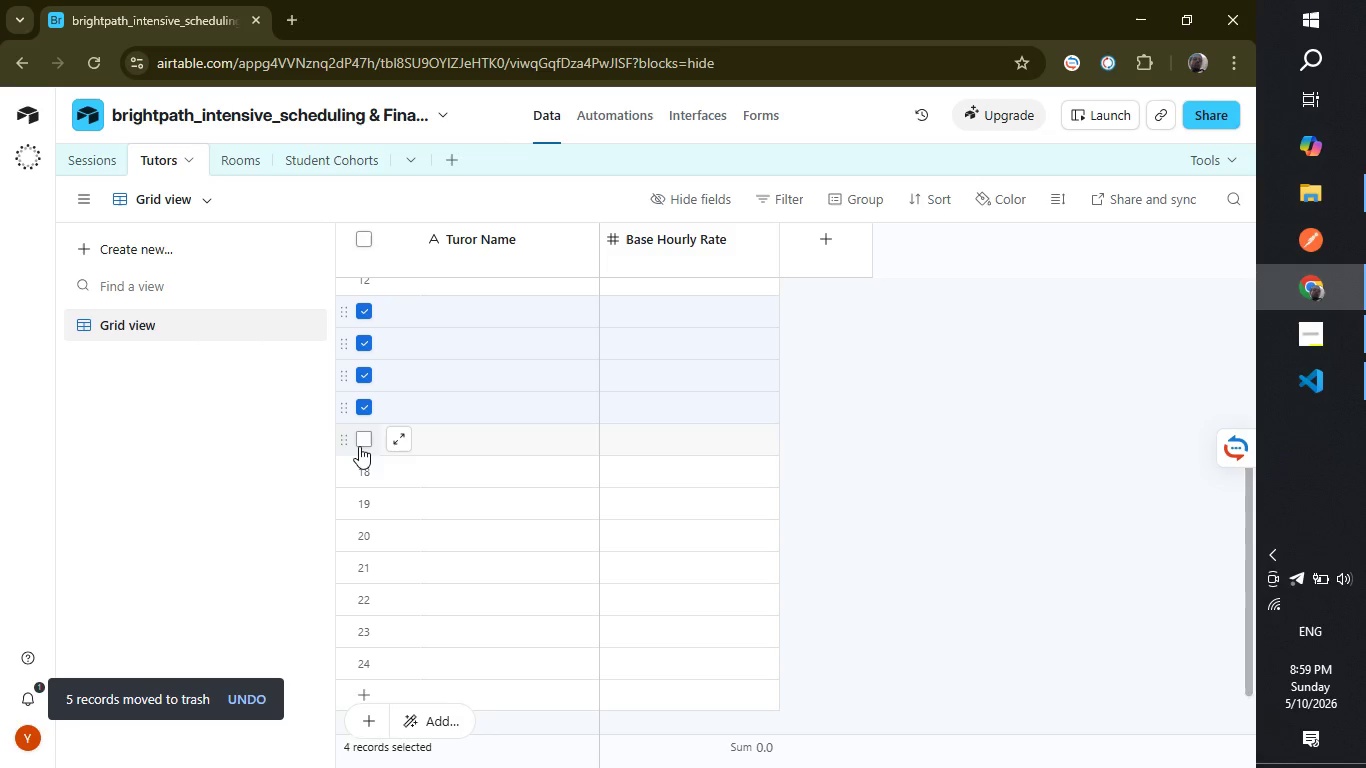 
left_click([359, 446])
 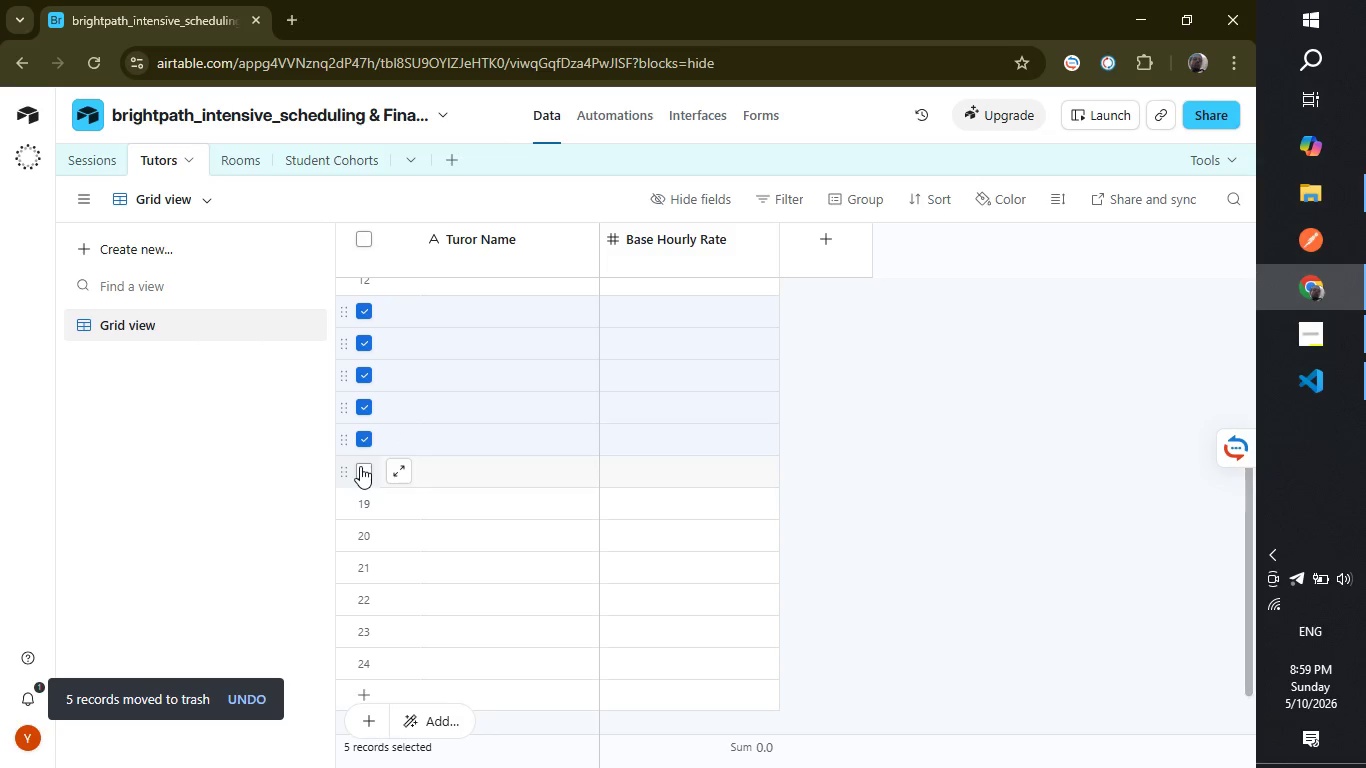 
left_click([360, 466])
 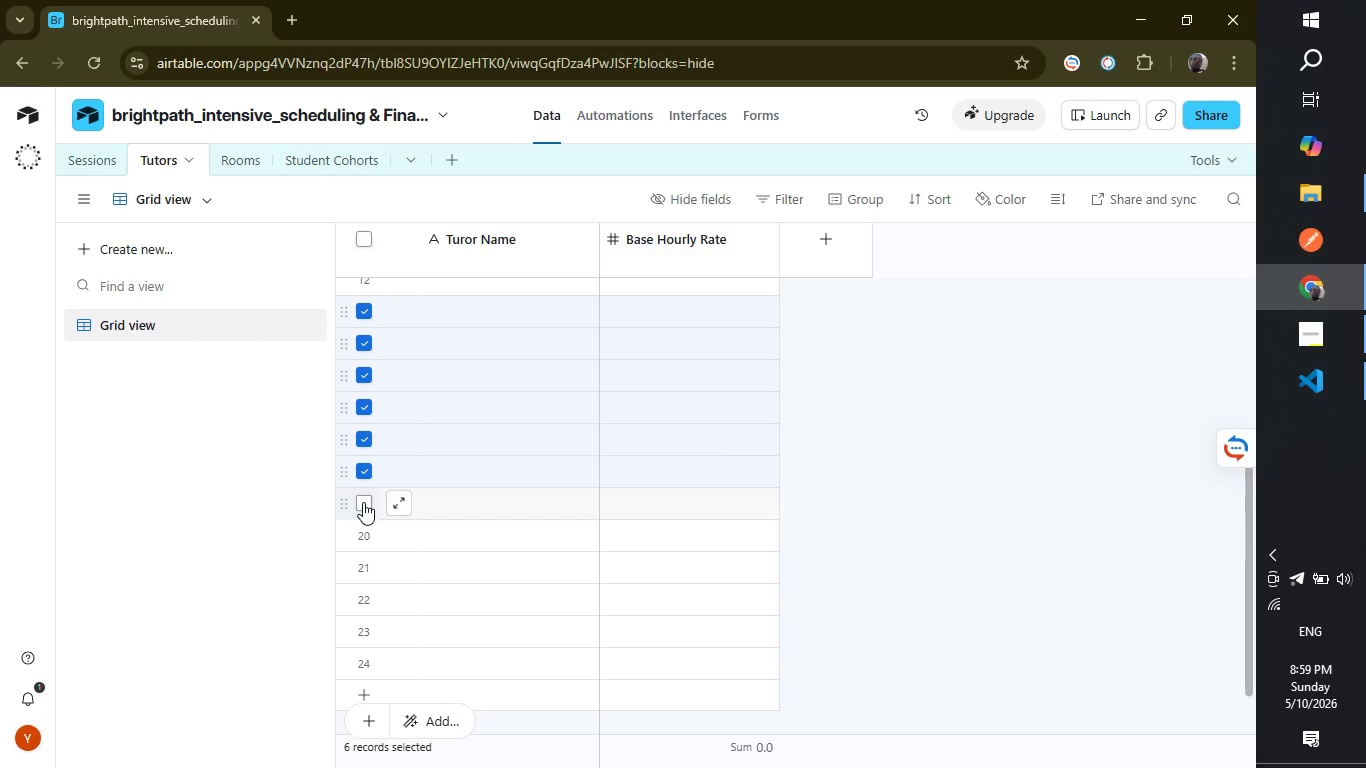 
left_click([363, 502])
 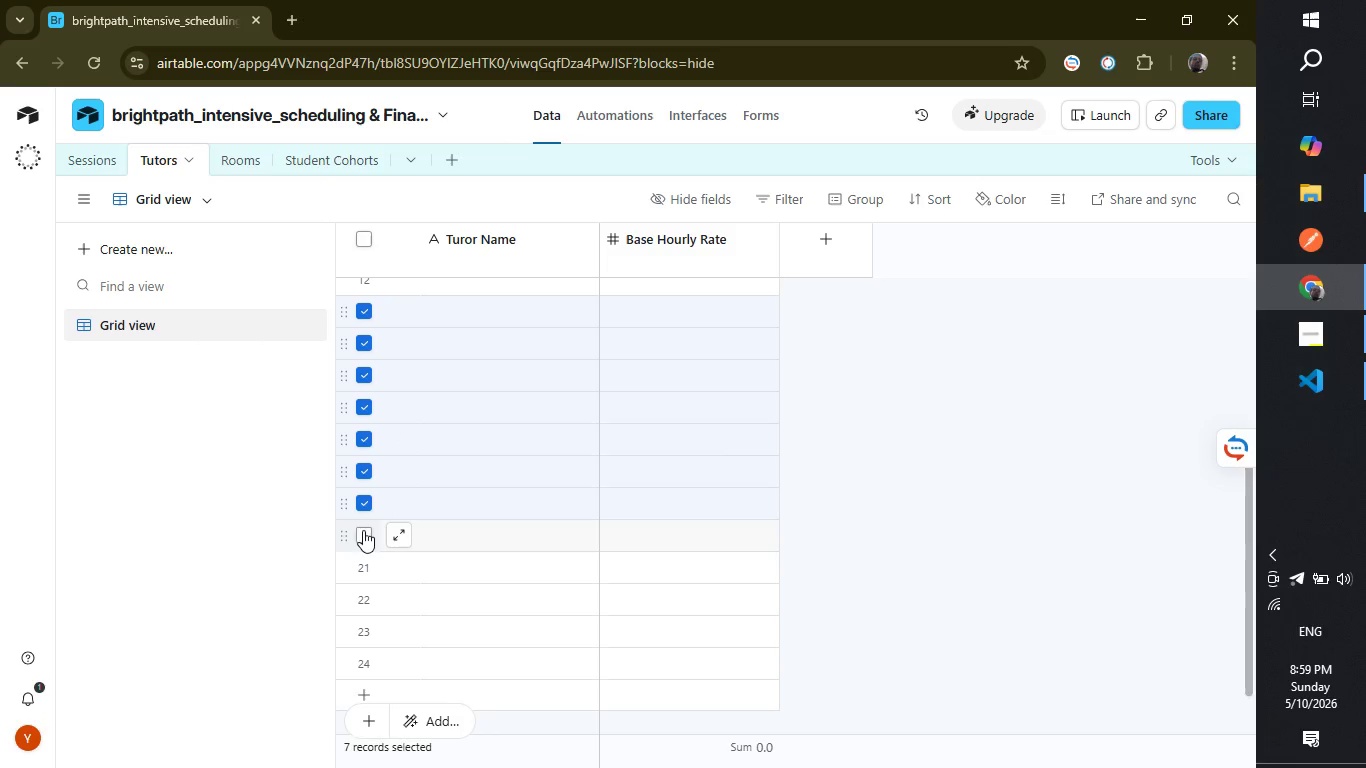 
left_click([363, 530])
 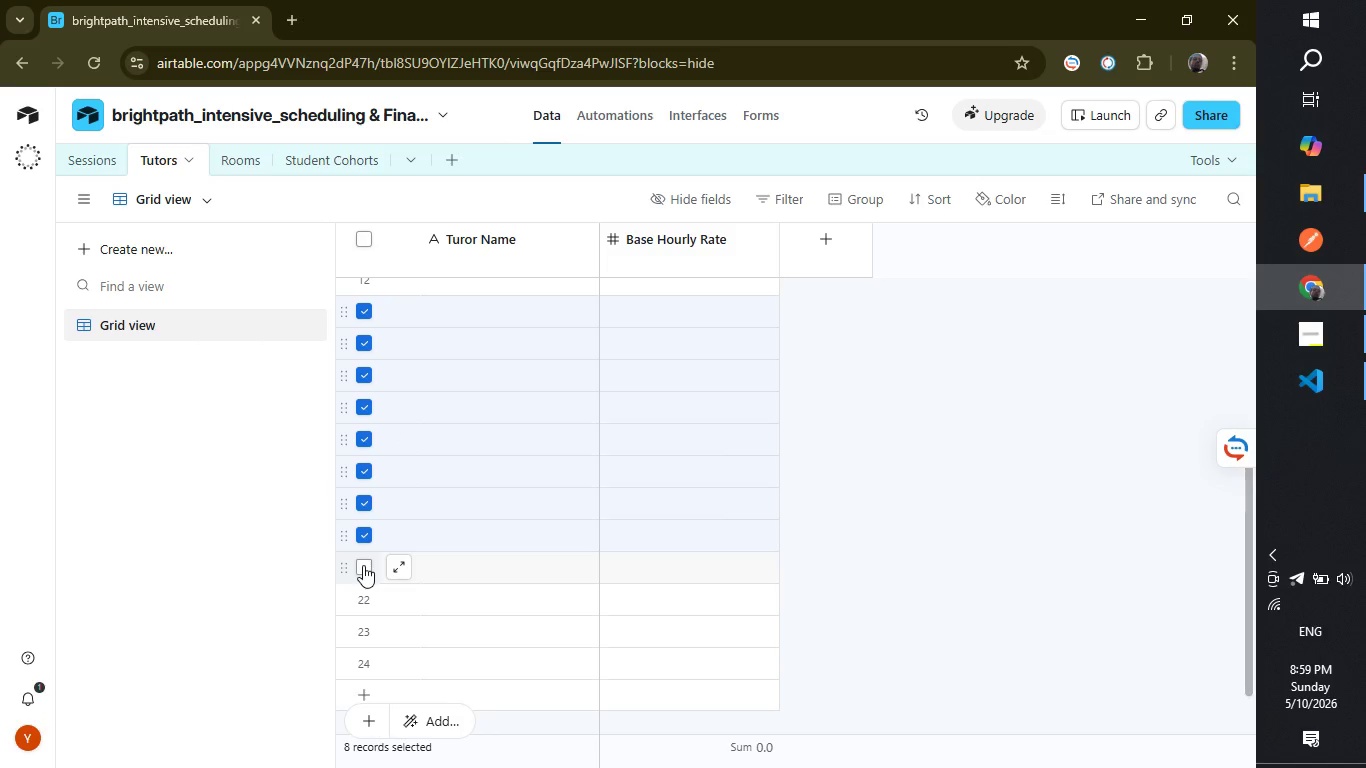 
left_click([363, 565])
 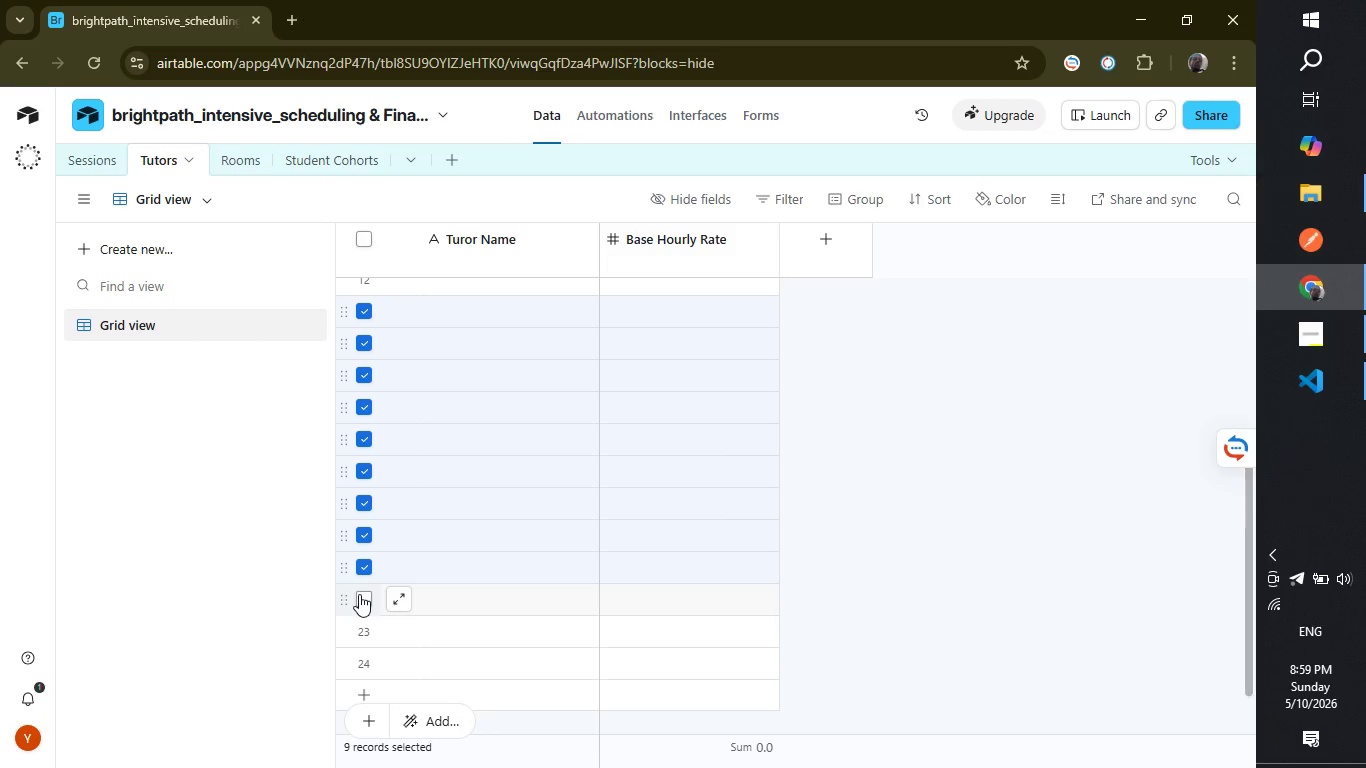 
left_click([359, 594])
 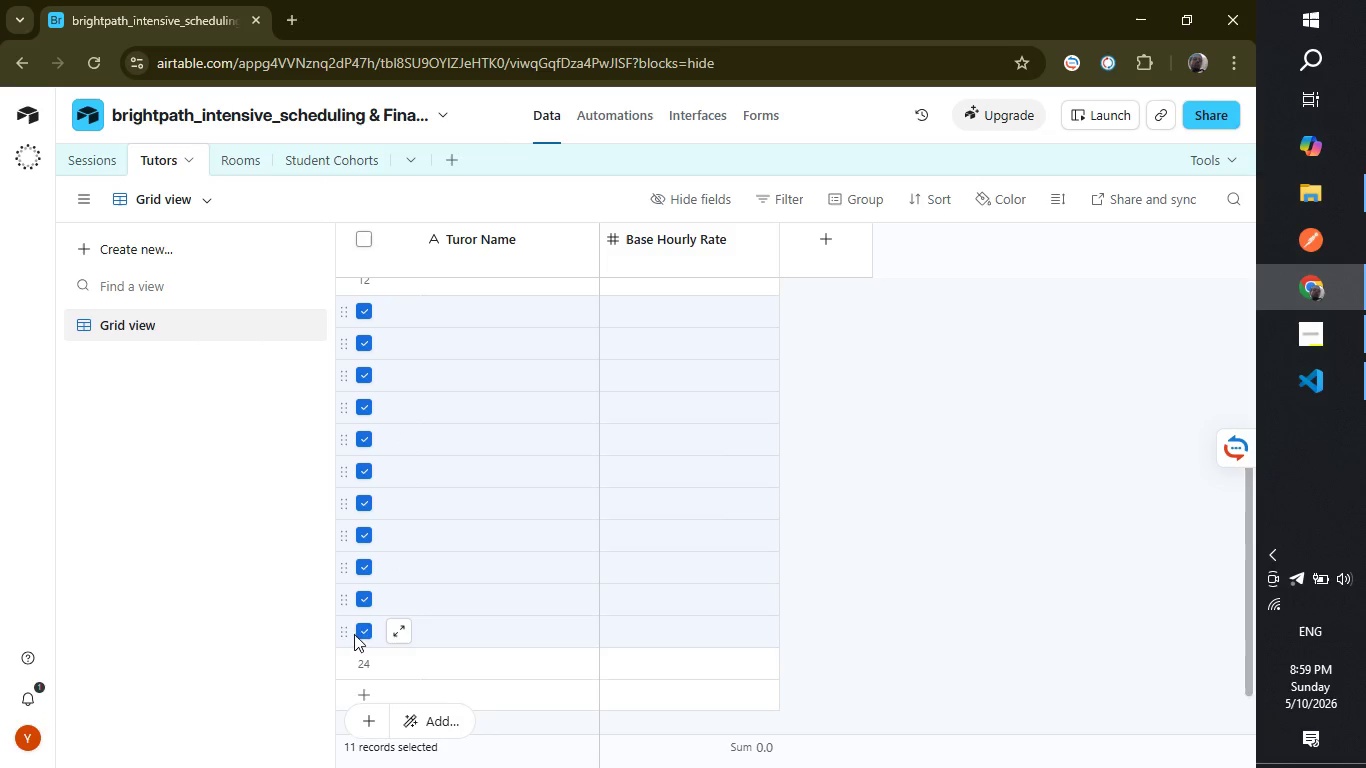 
double_click([354, 634])
 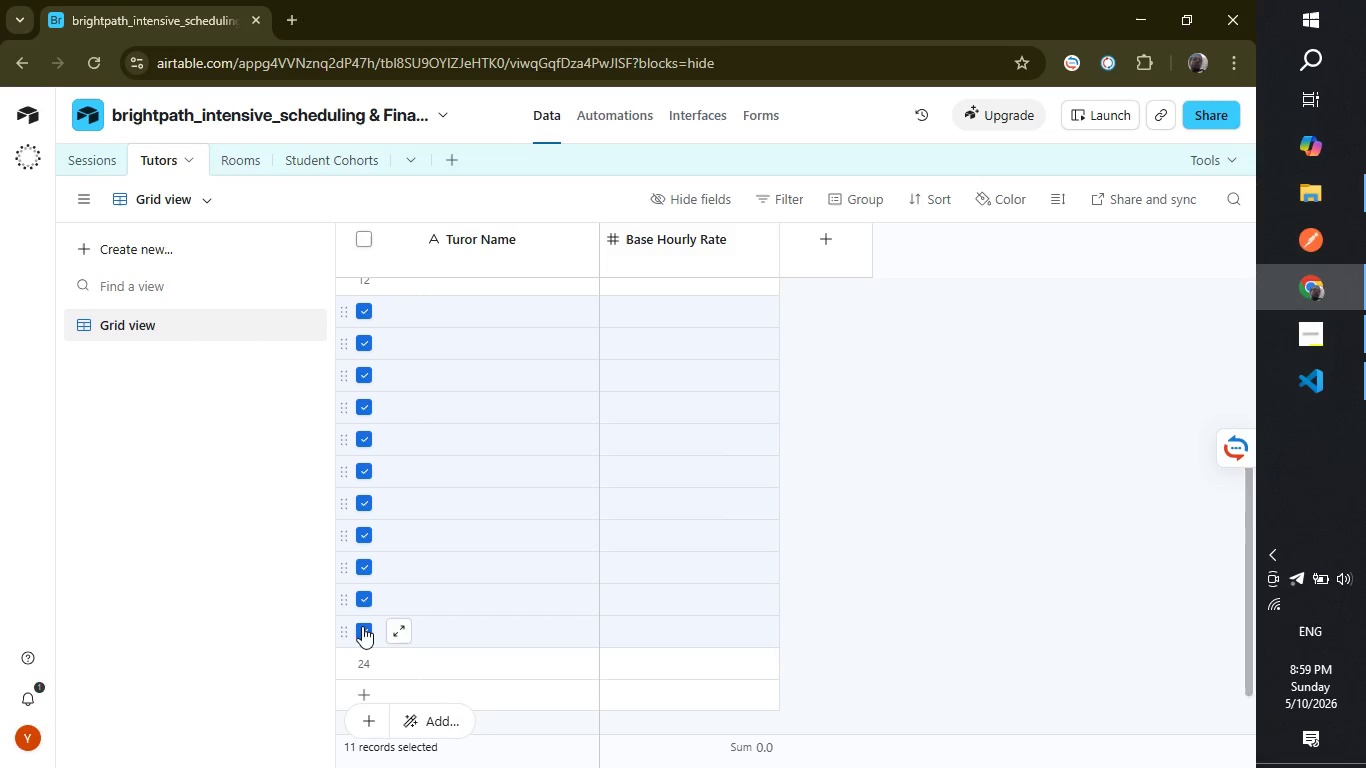 
left_click([362, 626])
 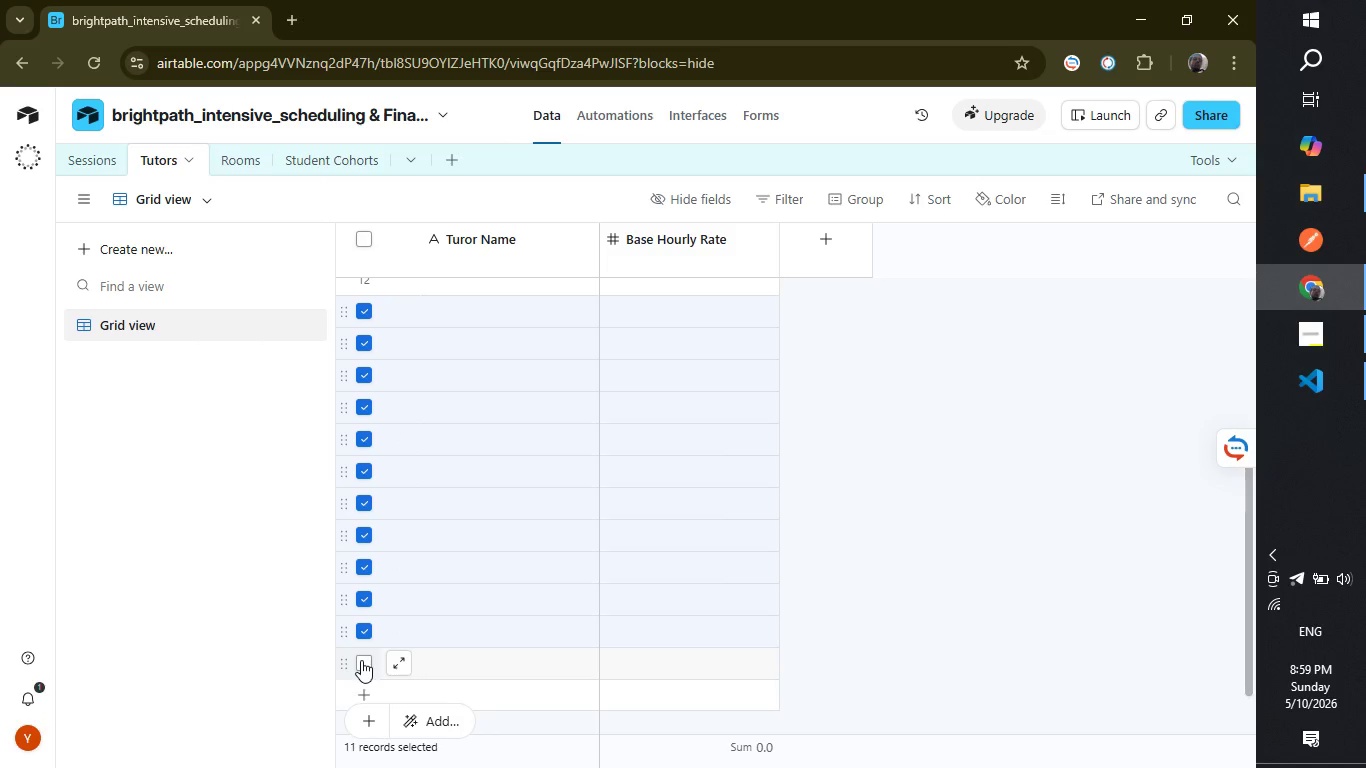 
left_click([361, 660])
 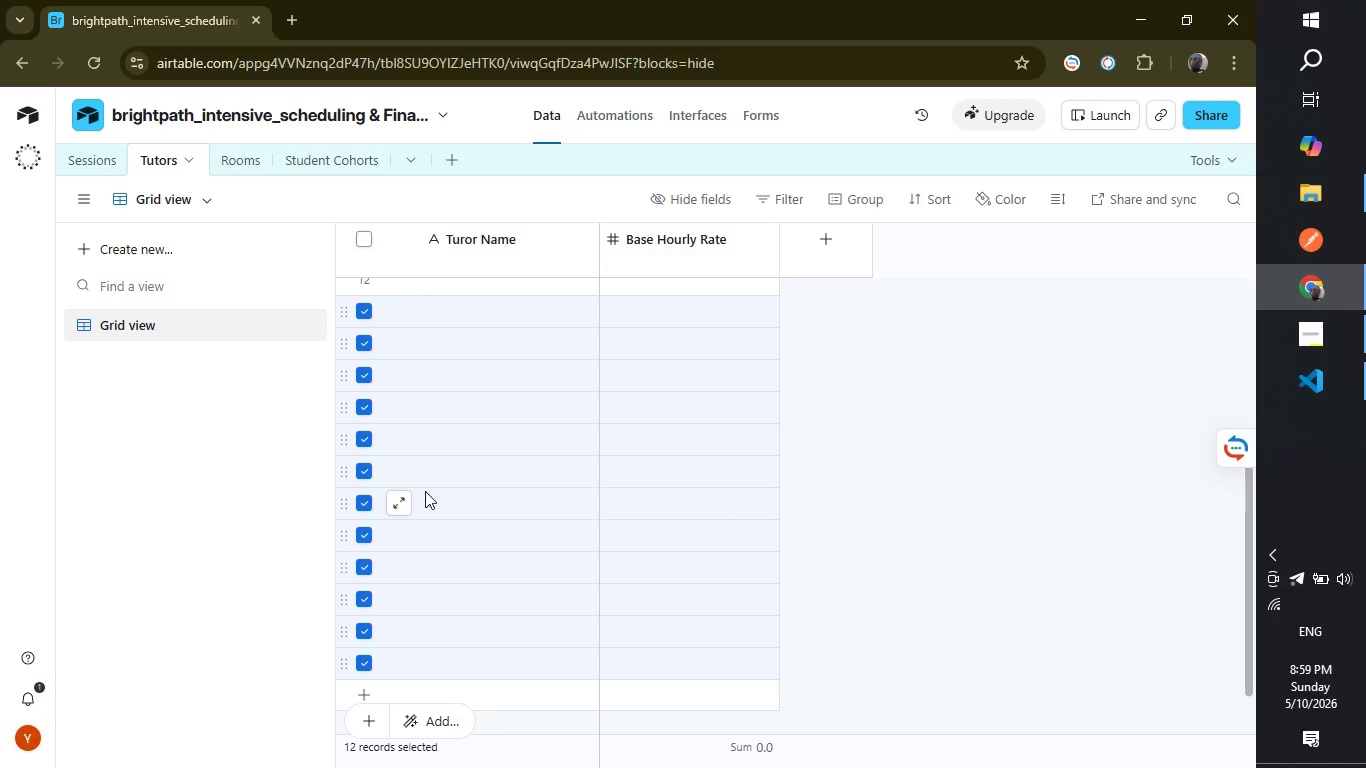 
right_click([425, 491])
 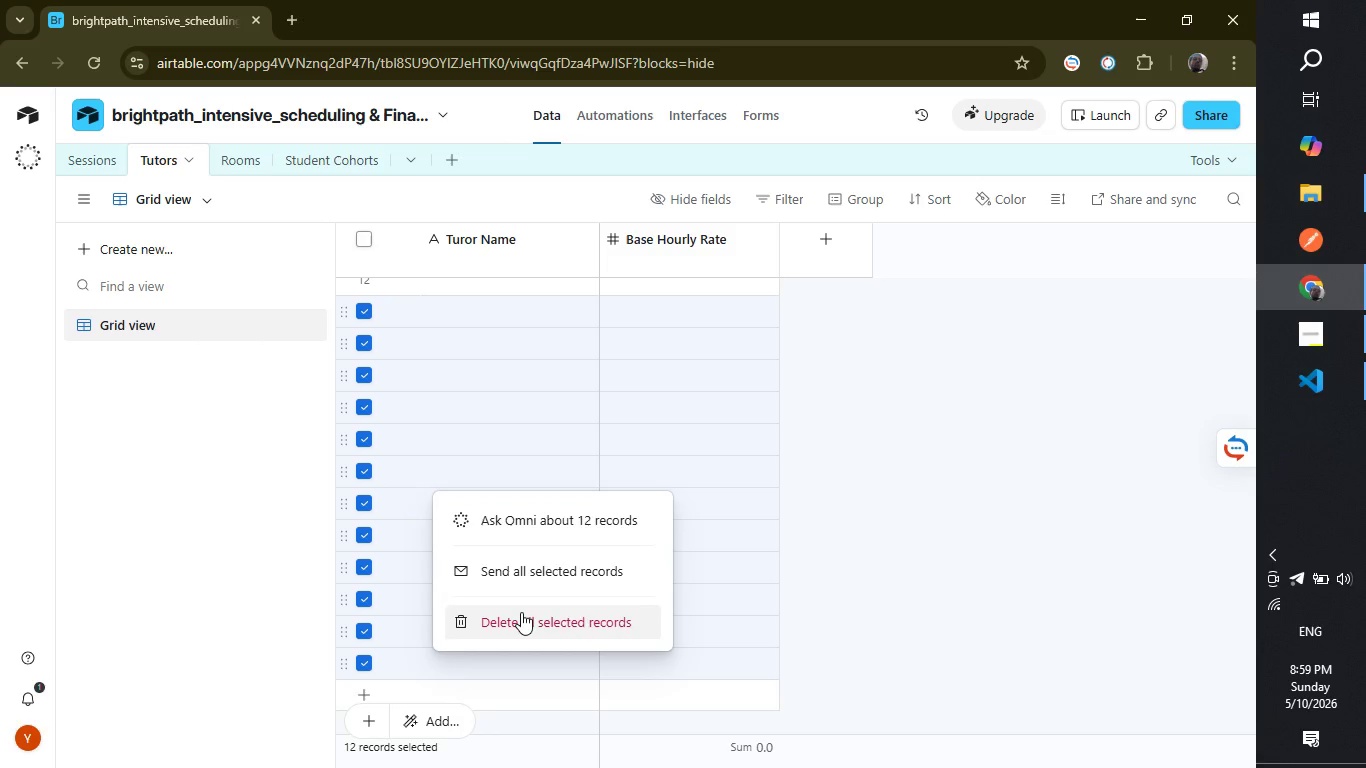 
left_click([521, 612])
 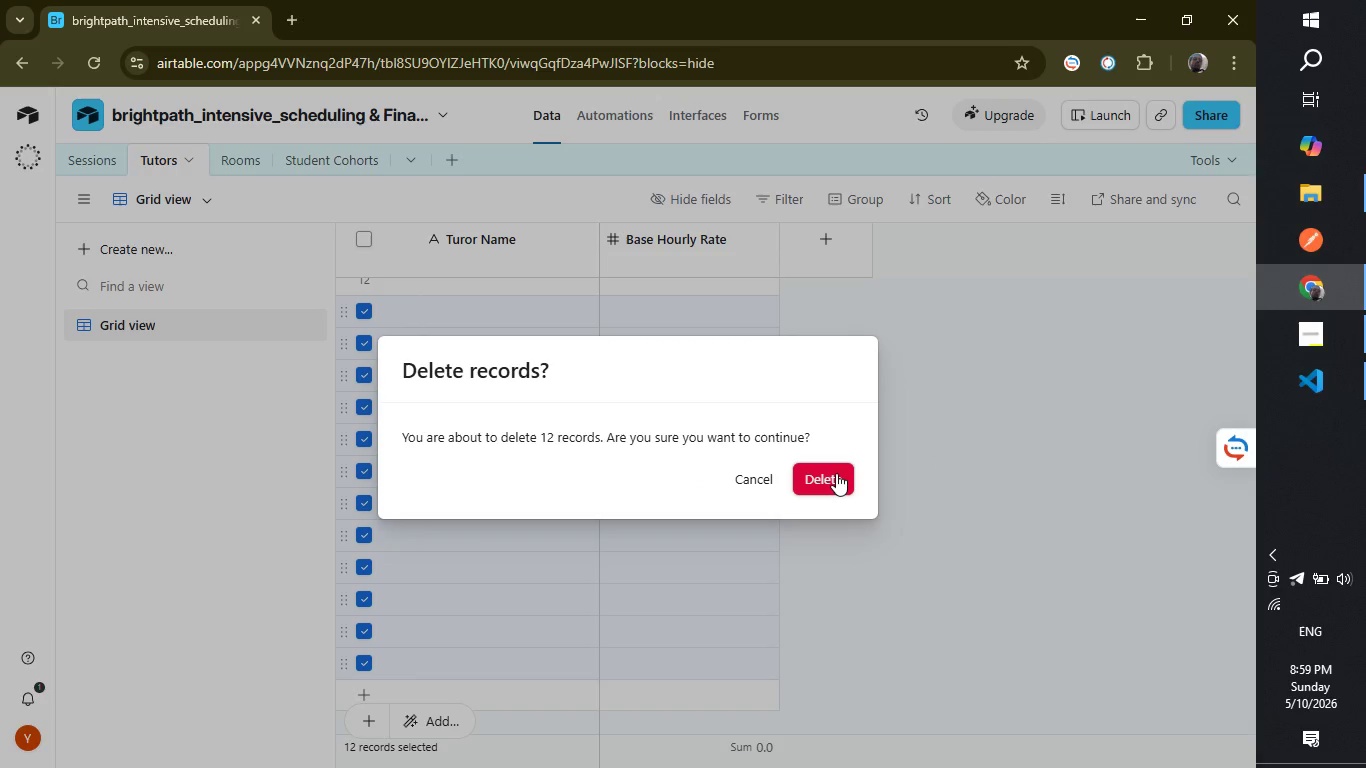 
left_click([835, 473])
 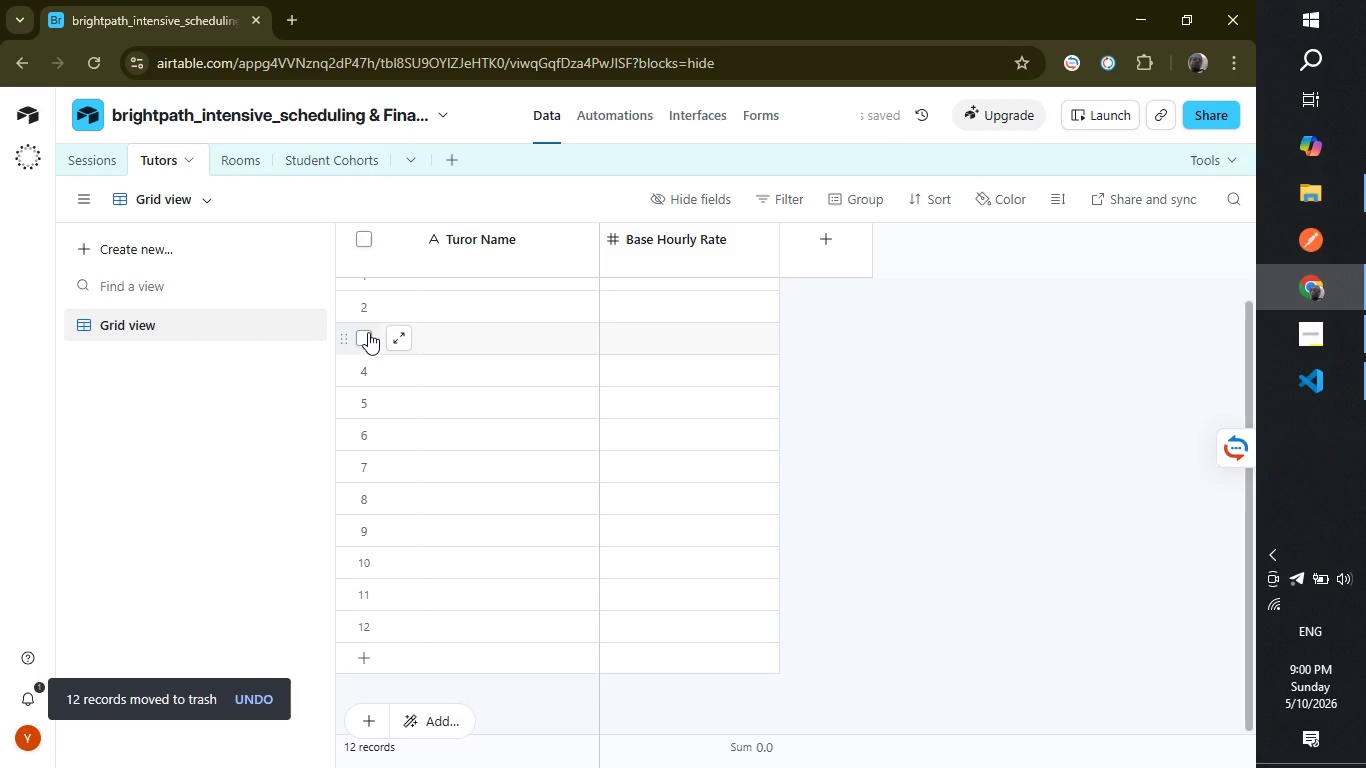 
left_click([368, 332])
 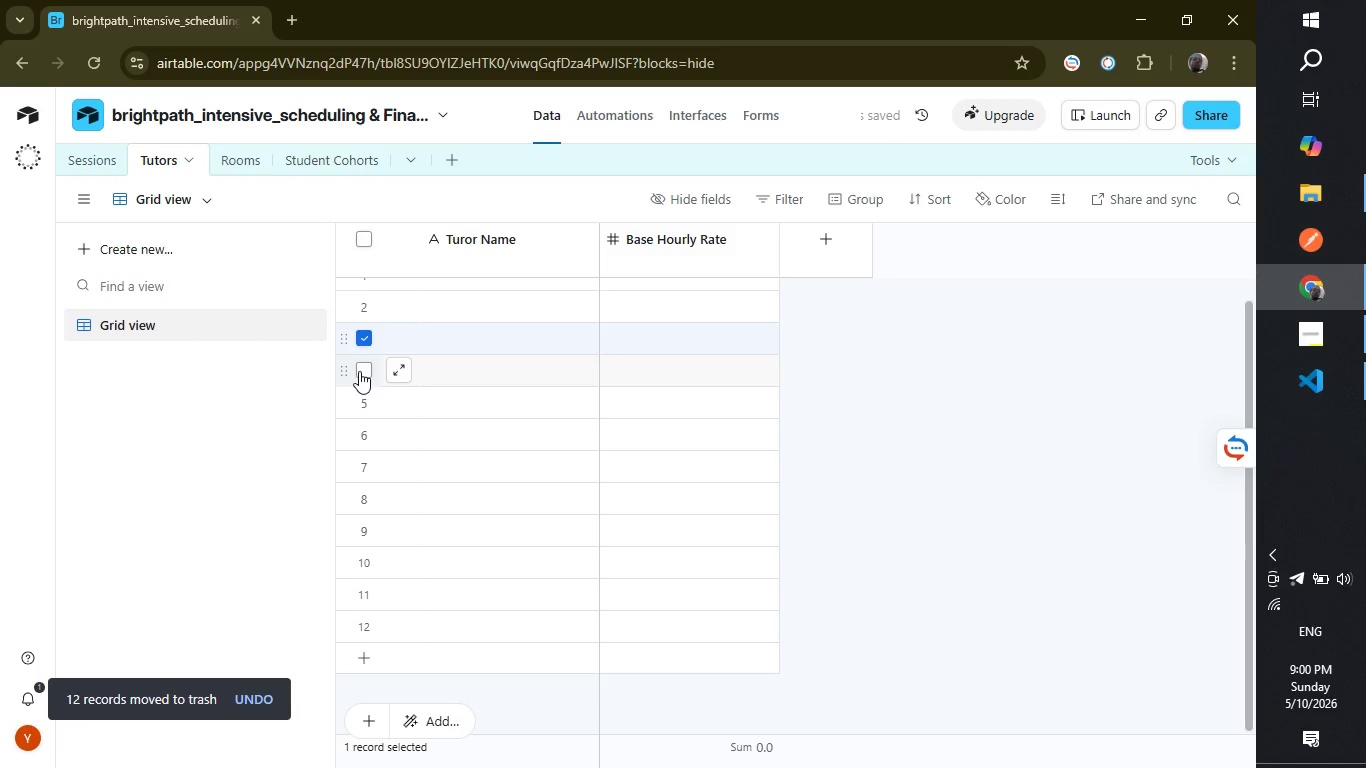 
left_click([359, 371])
 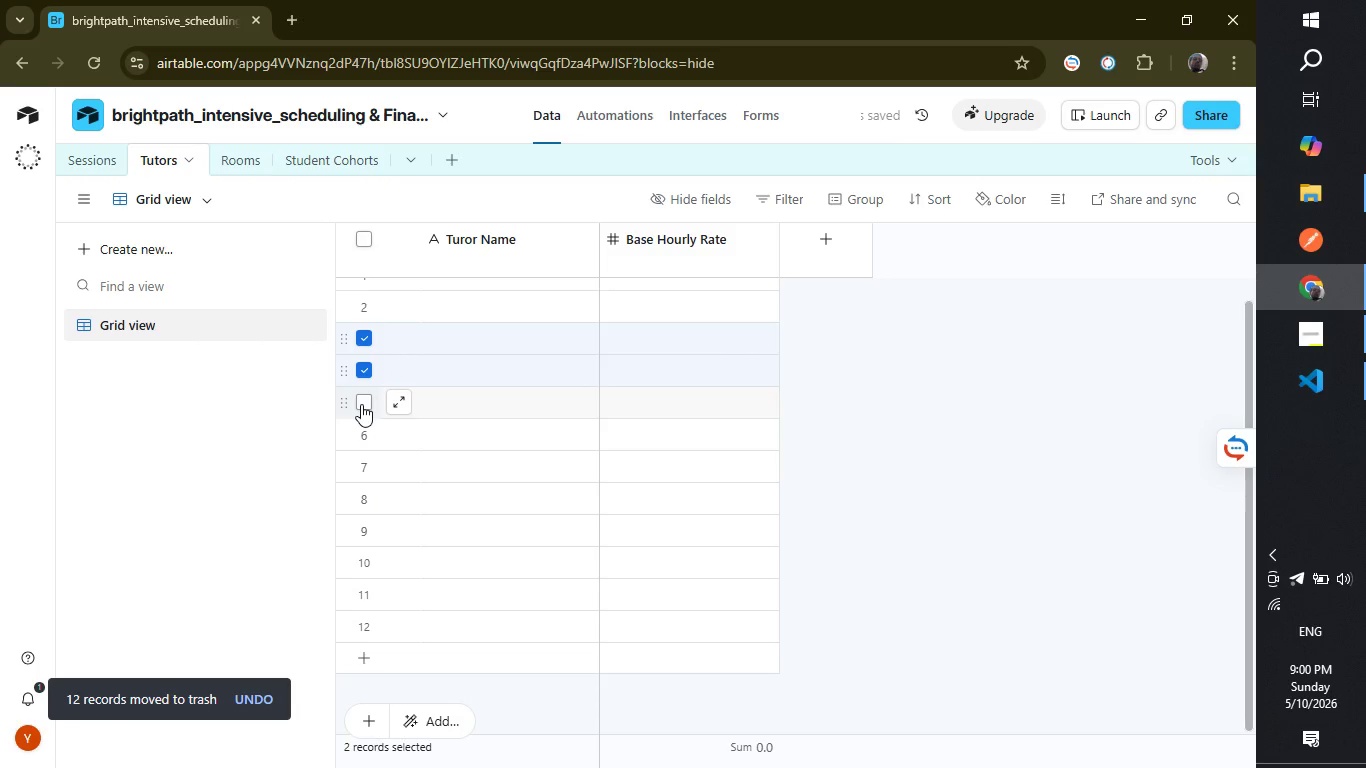 
left_click([361, 404])
 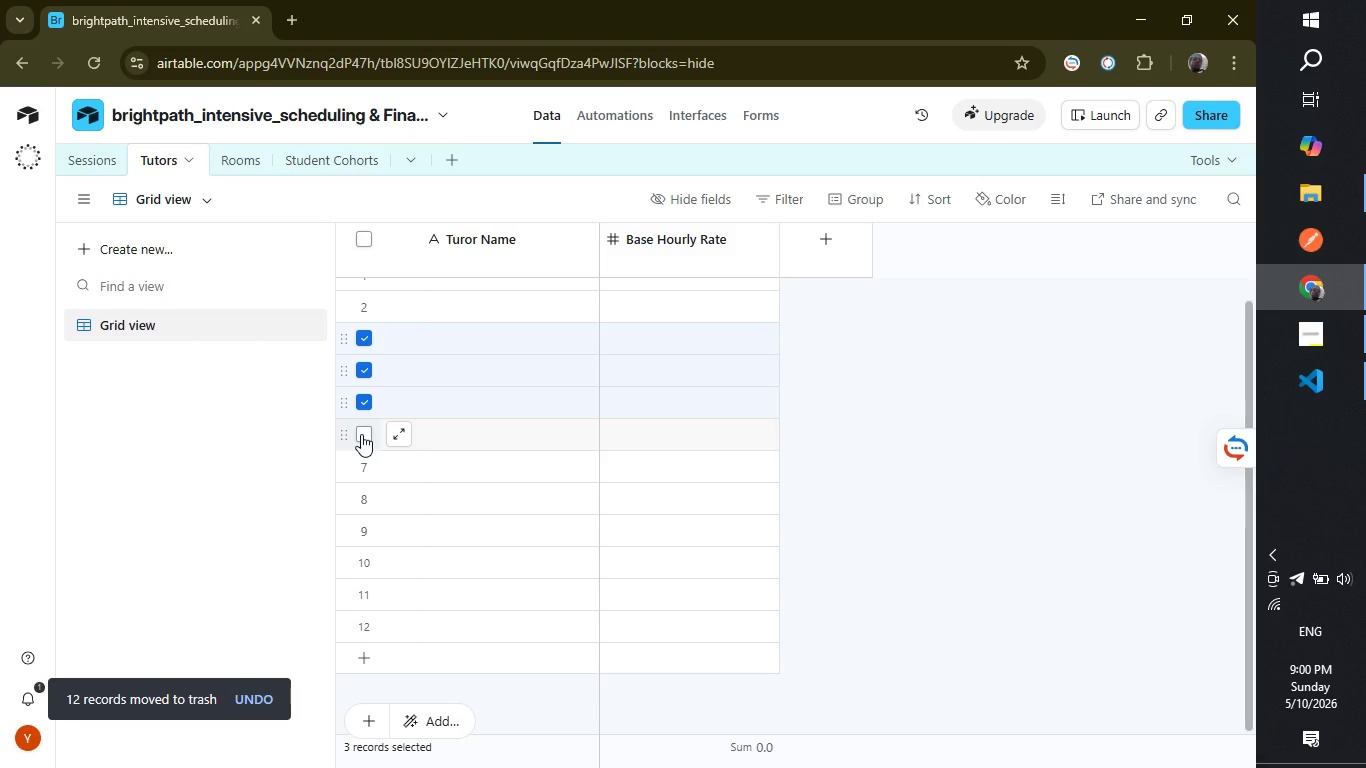 
left_click([361, 434])
 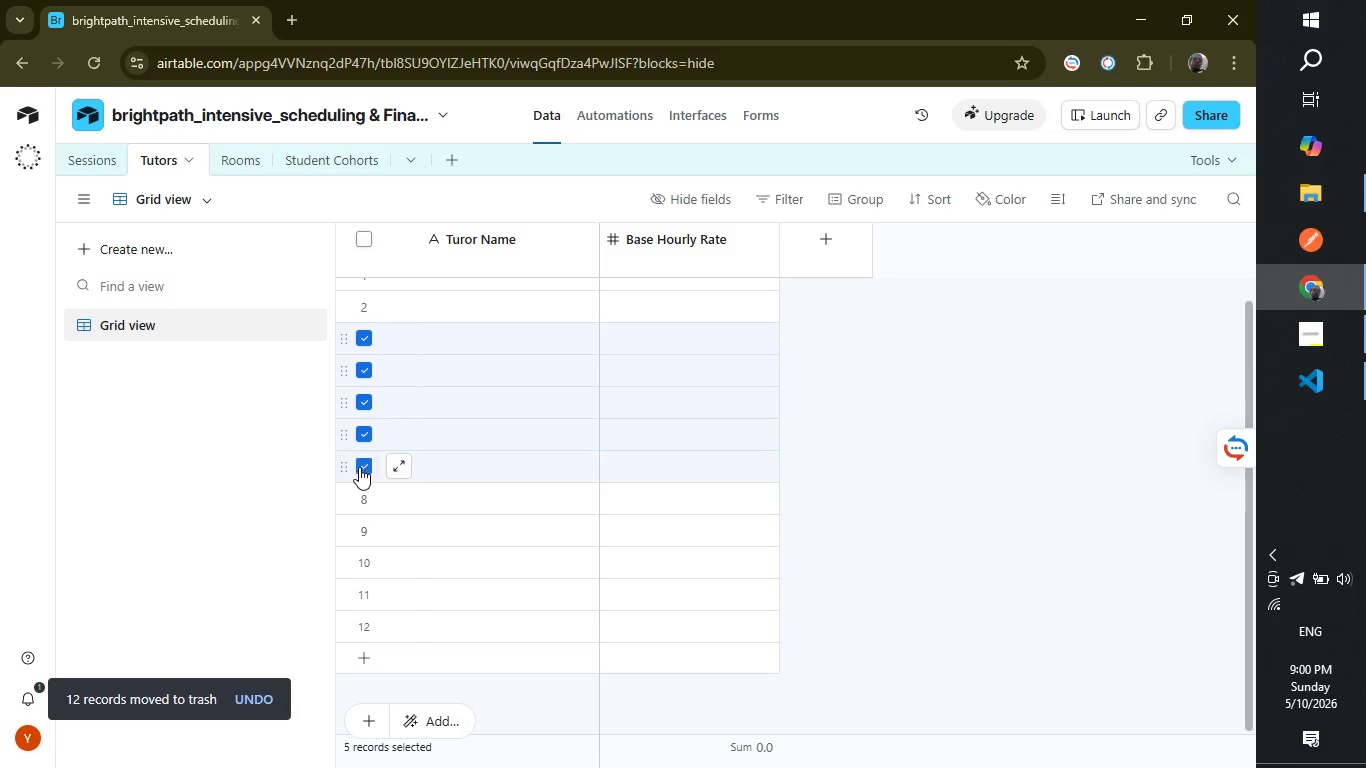 
left_click([359, 467])
 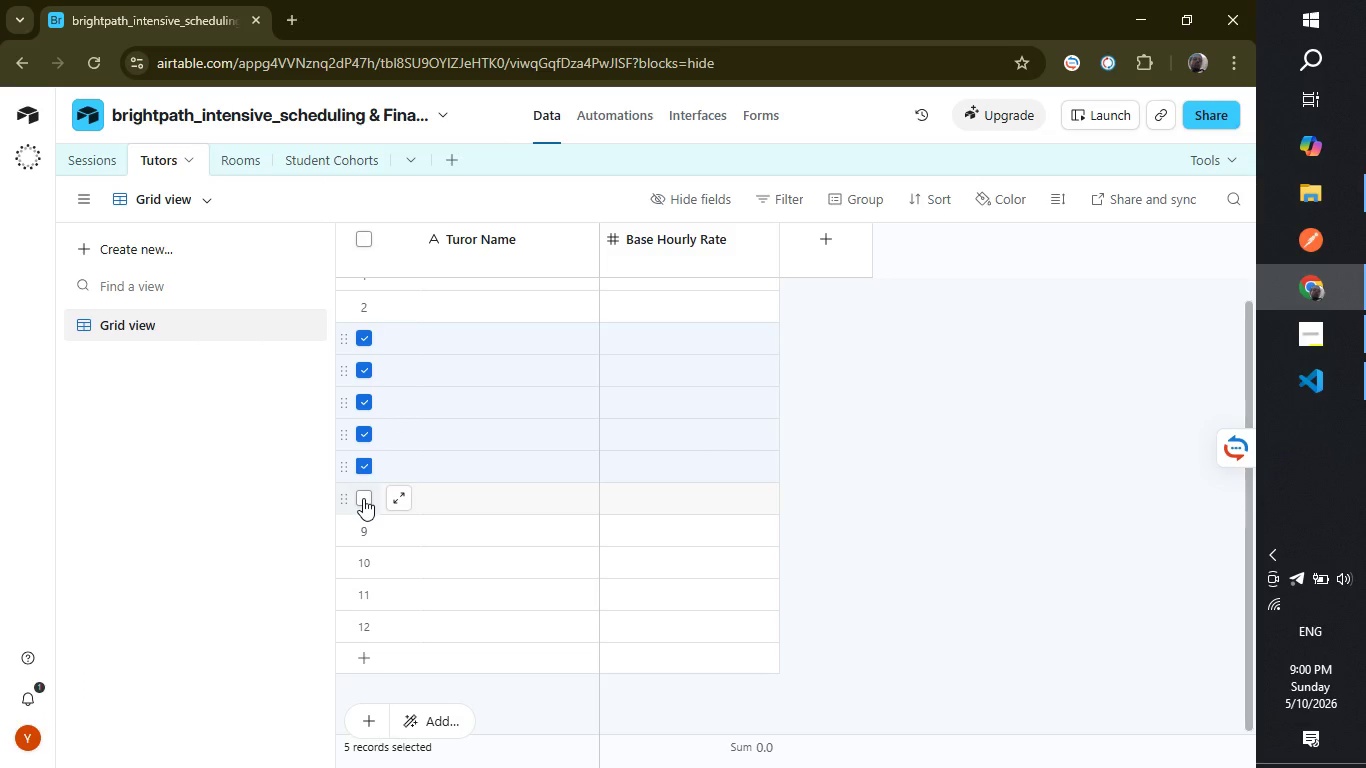 
left_click([363, 498])
 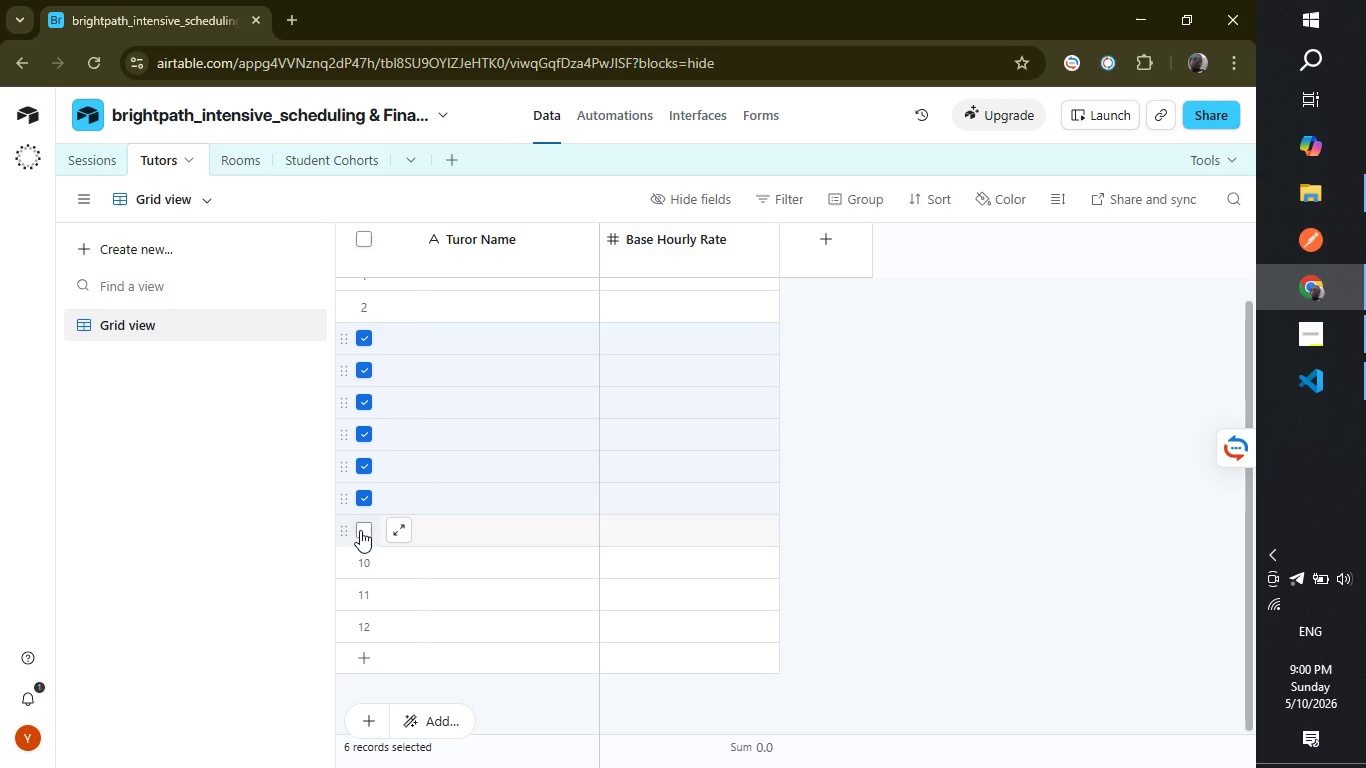 
left_click([360, 530])
 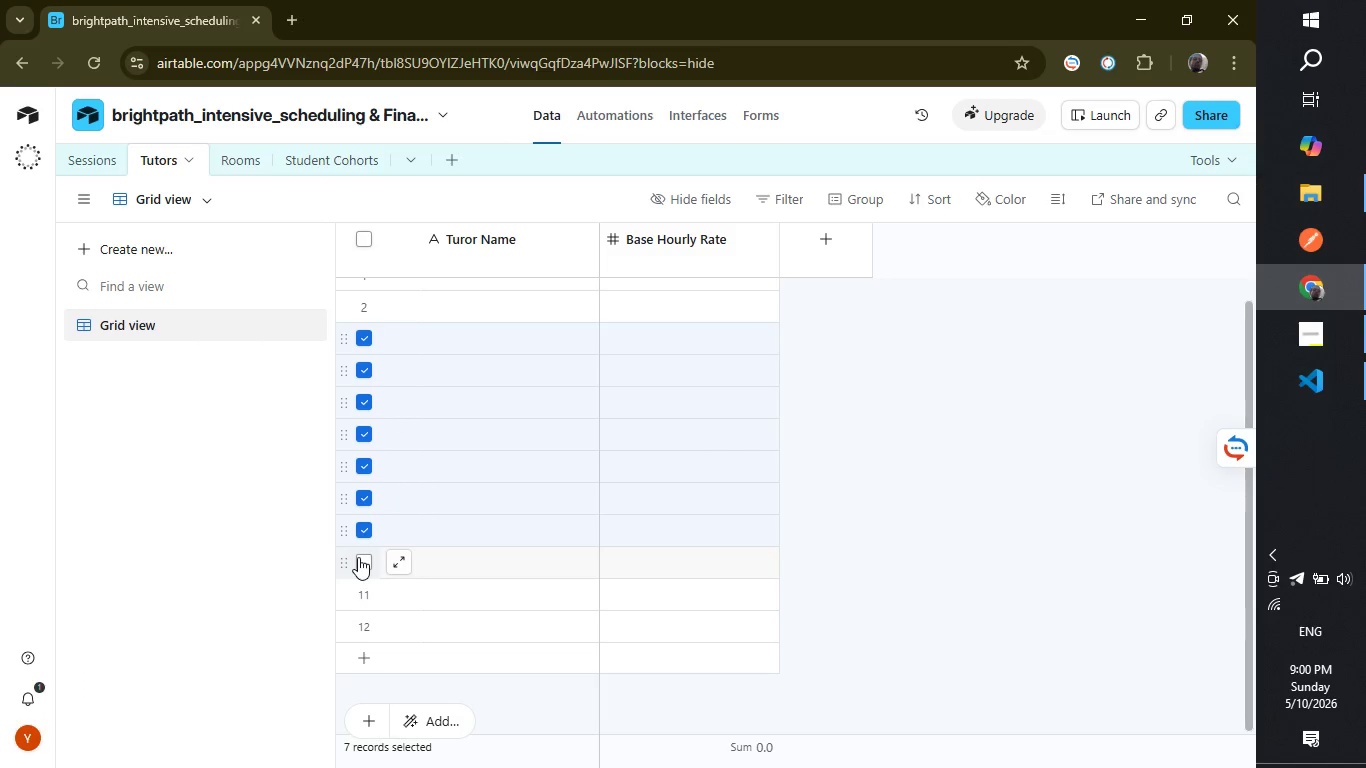 
left_click([358, 557])
 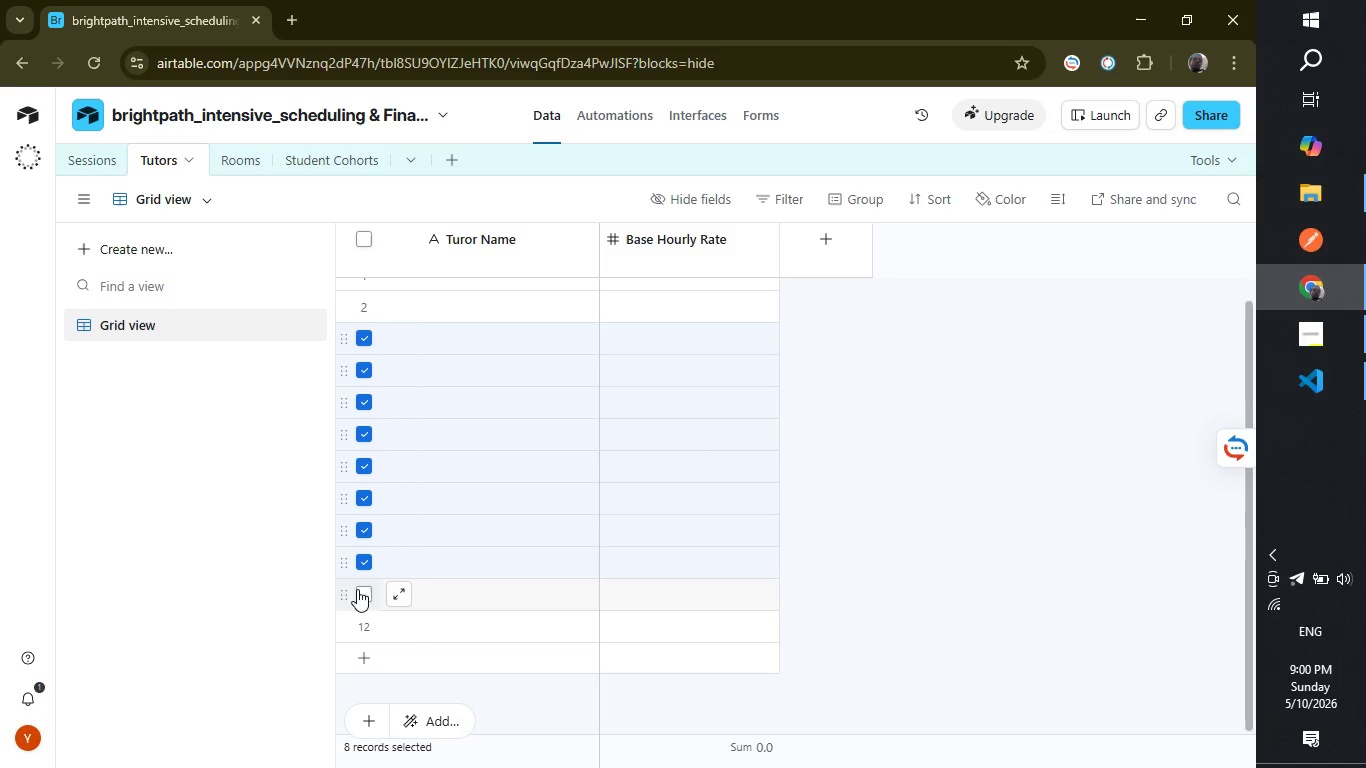 
left_click([357, 589])
 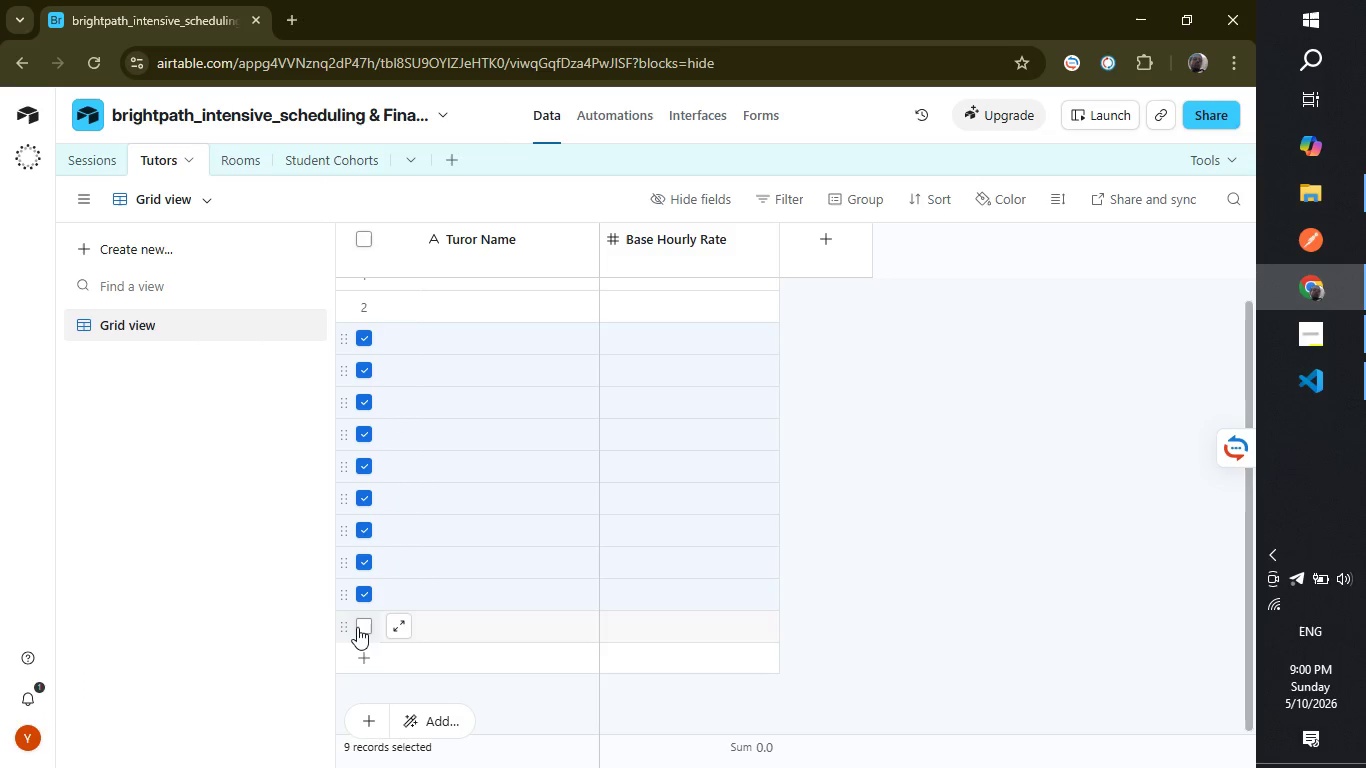 
left_click([357, 627])
 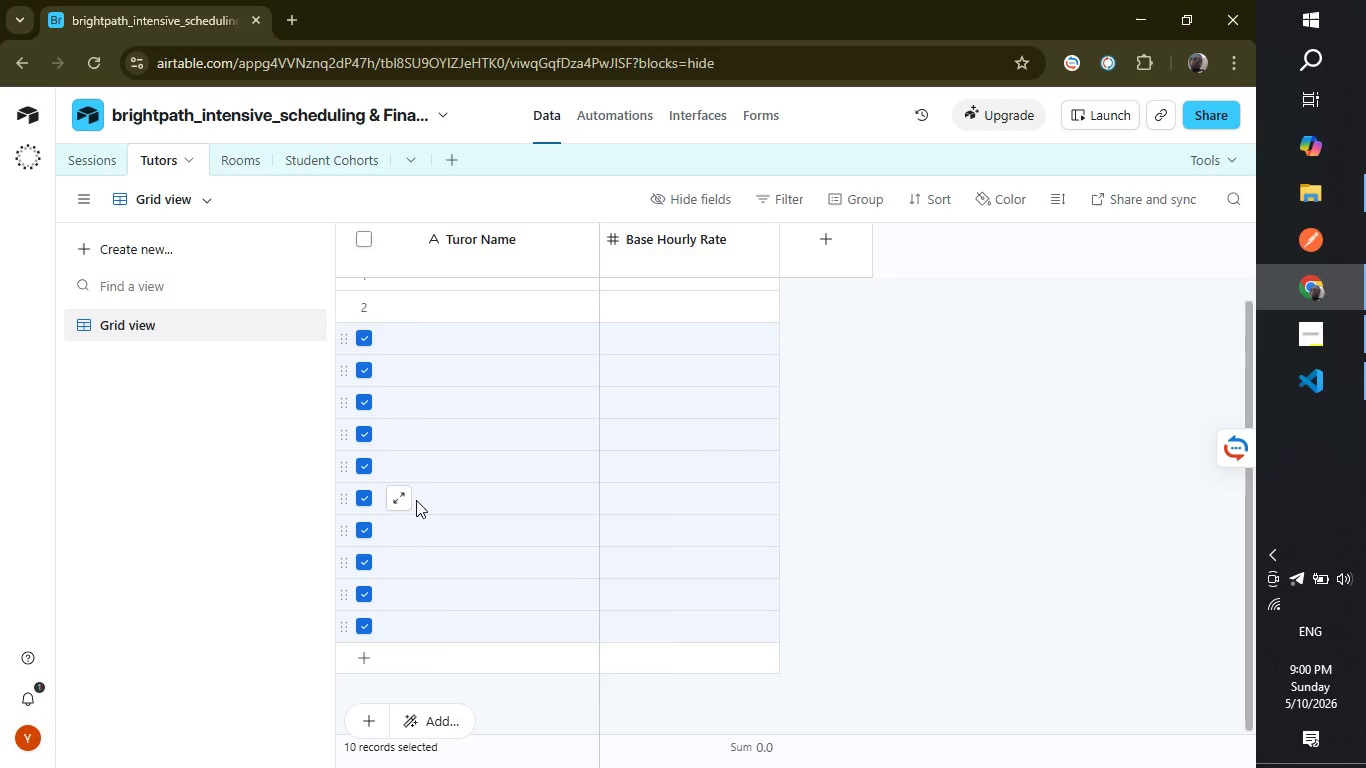 
right_click([416, 500])
 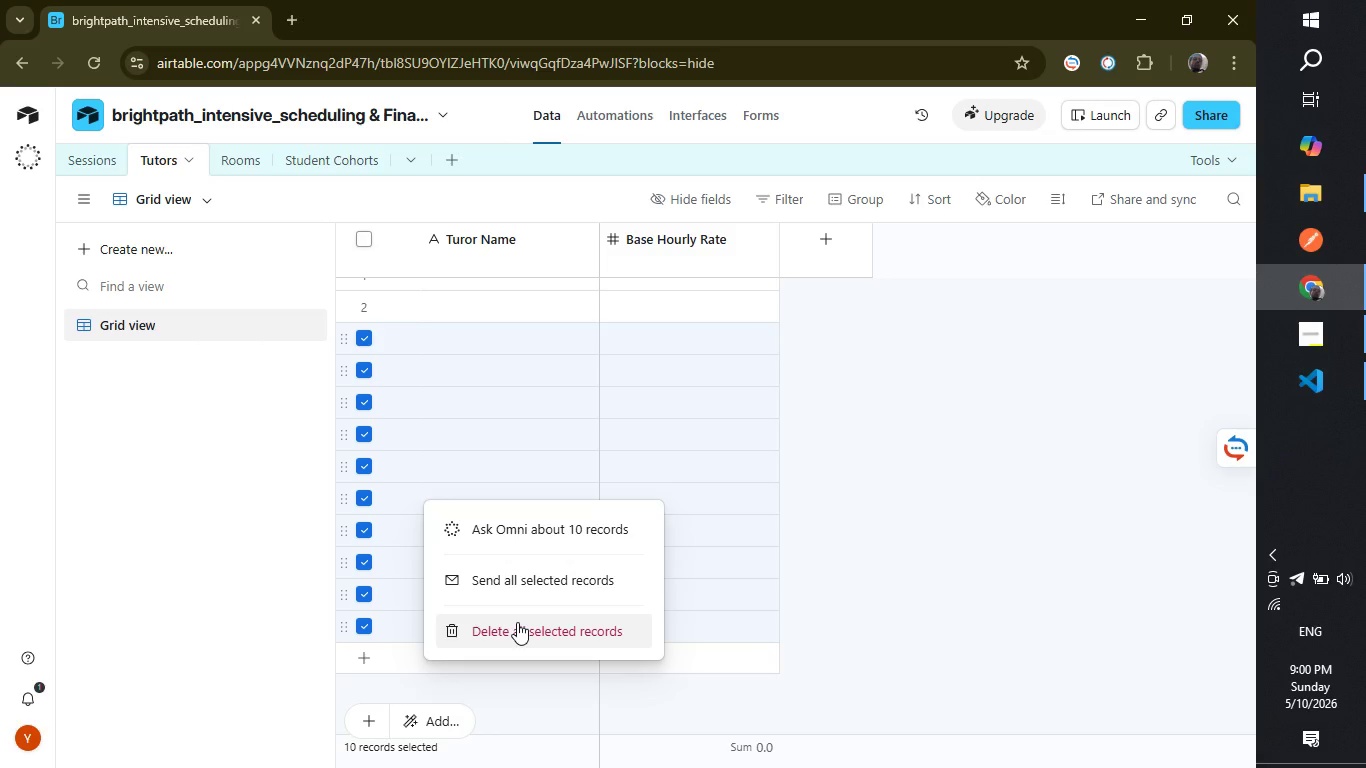 
left_click([517, 622])
 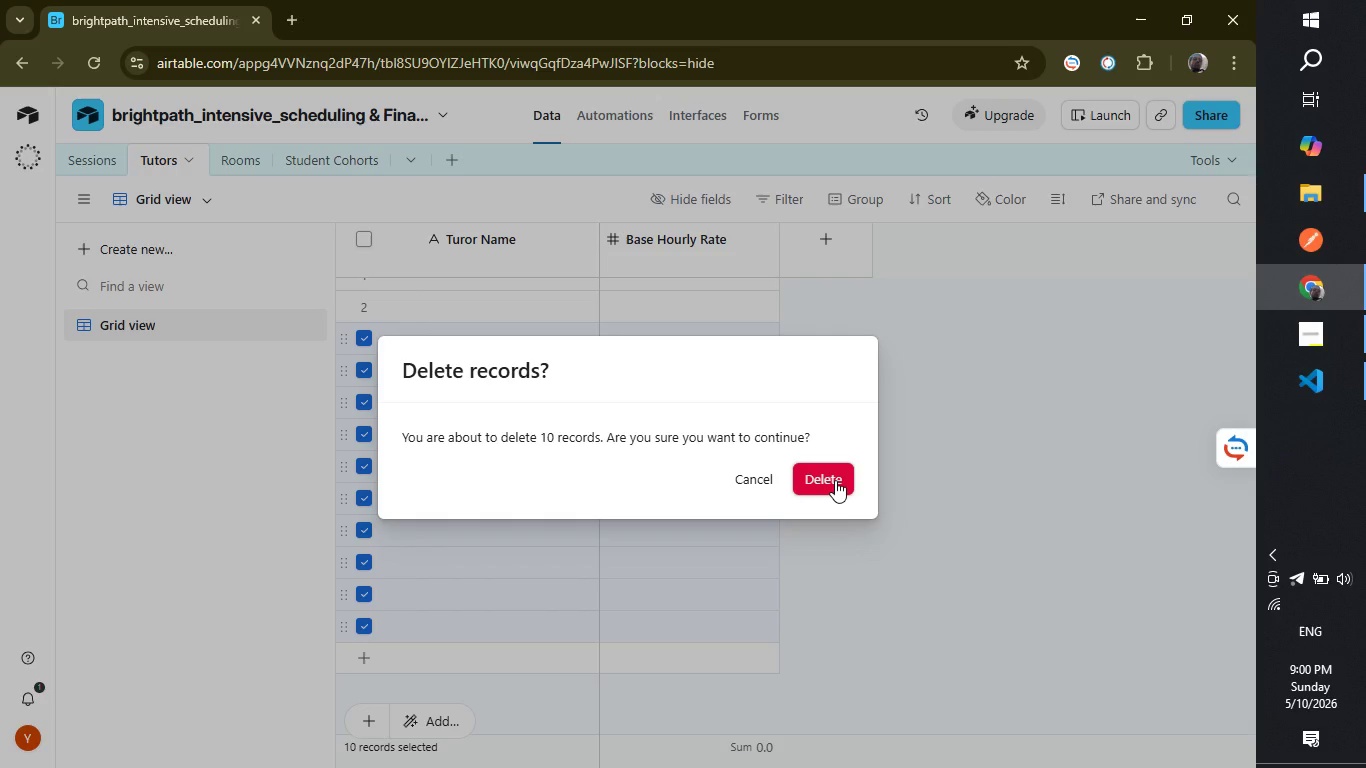 
left_click([835, 480])
 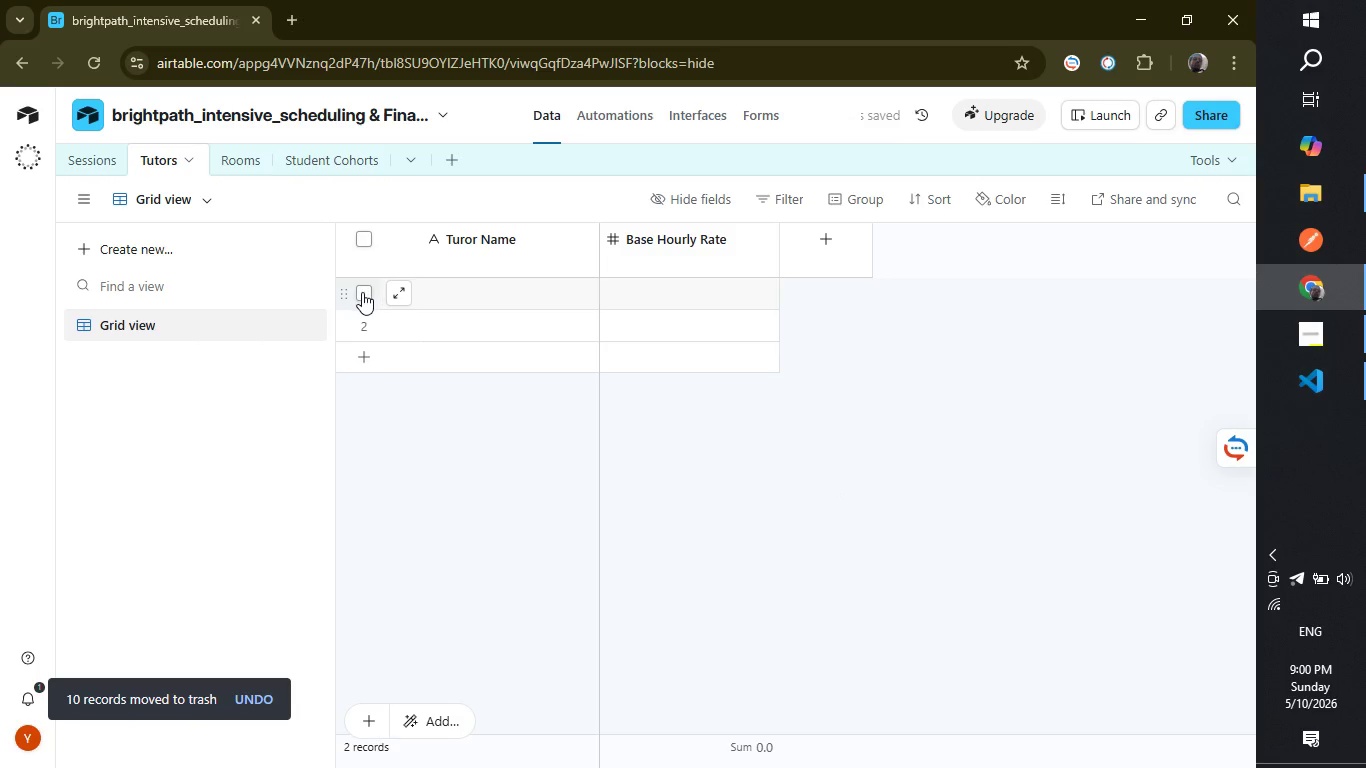 
left_click([362, 292])
 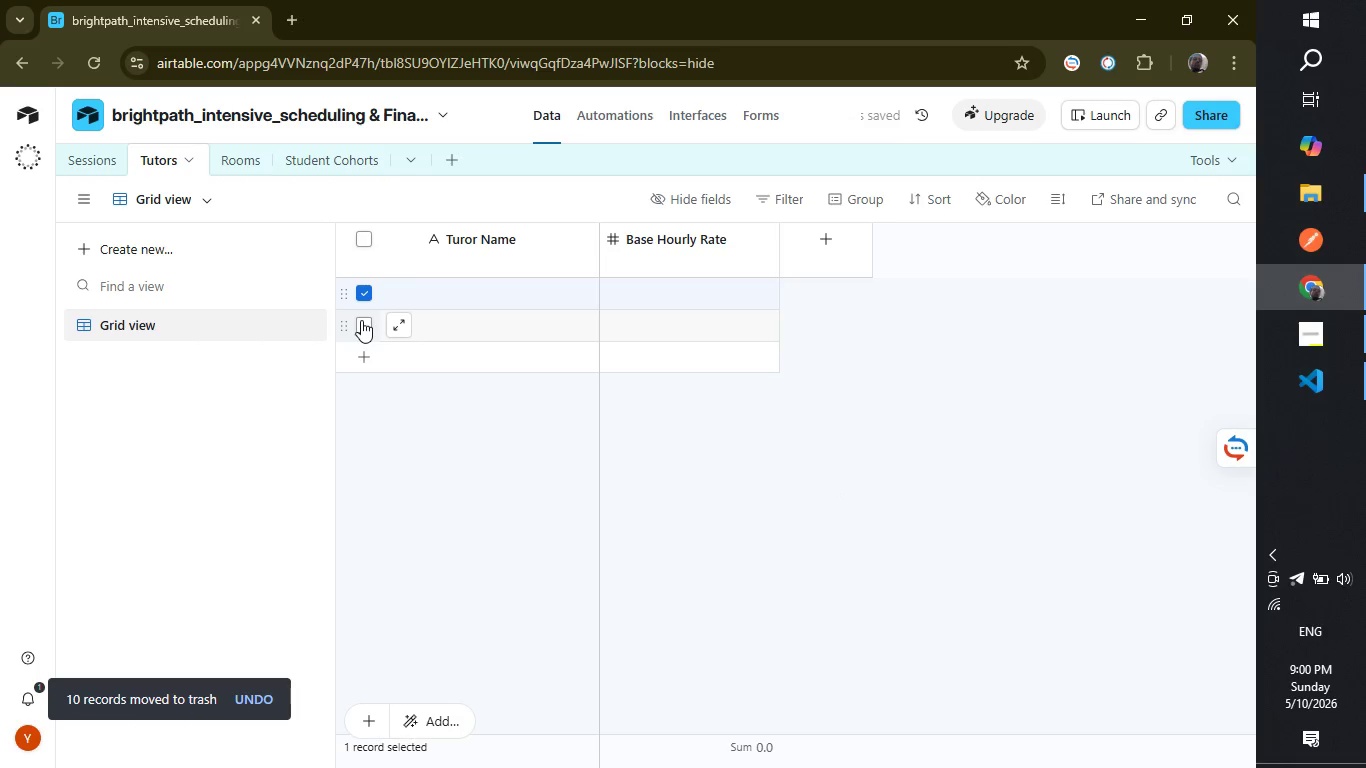 
left_click([361, 320])
 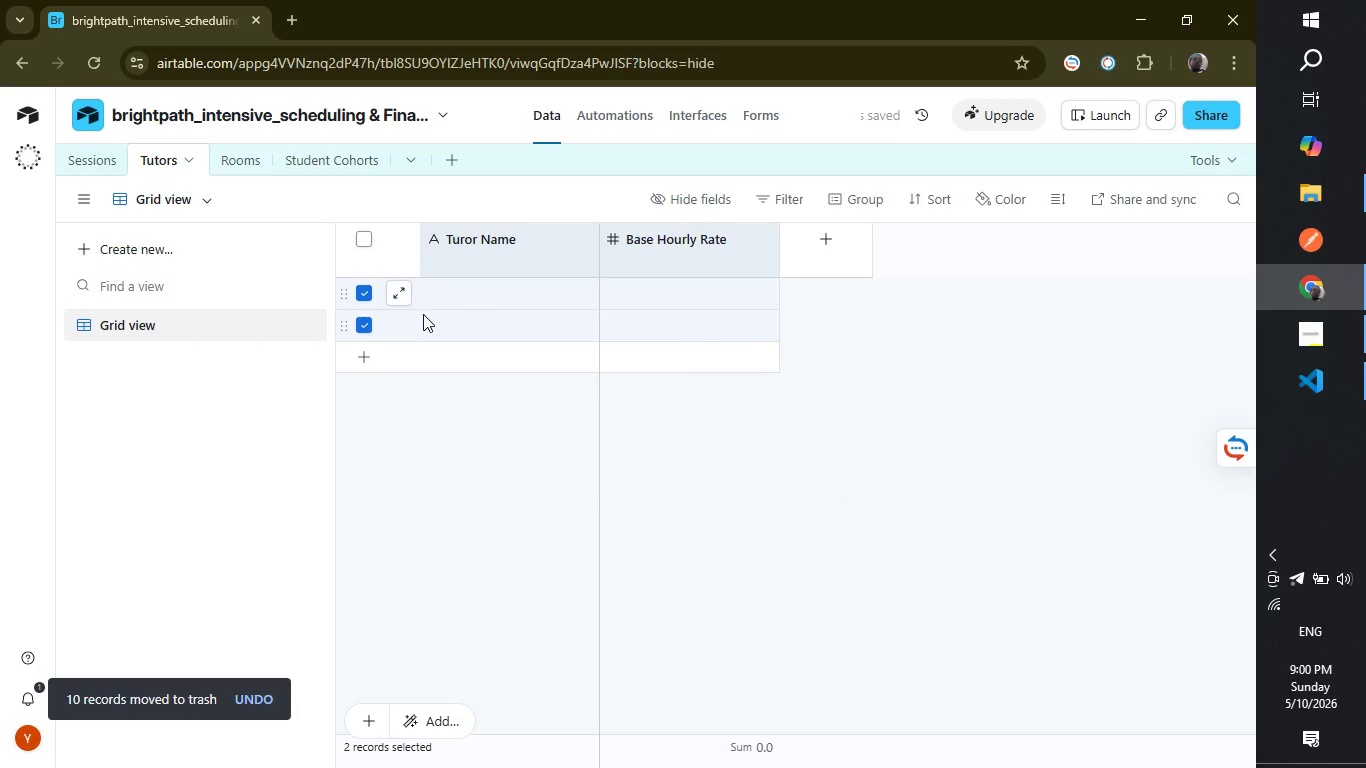 
right_click([423, 309])
 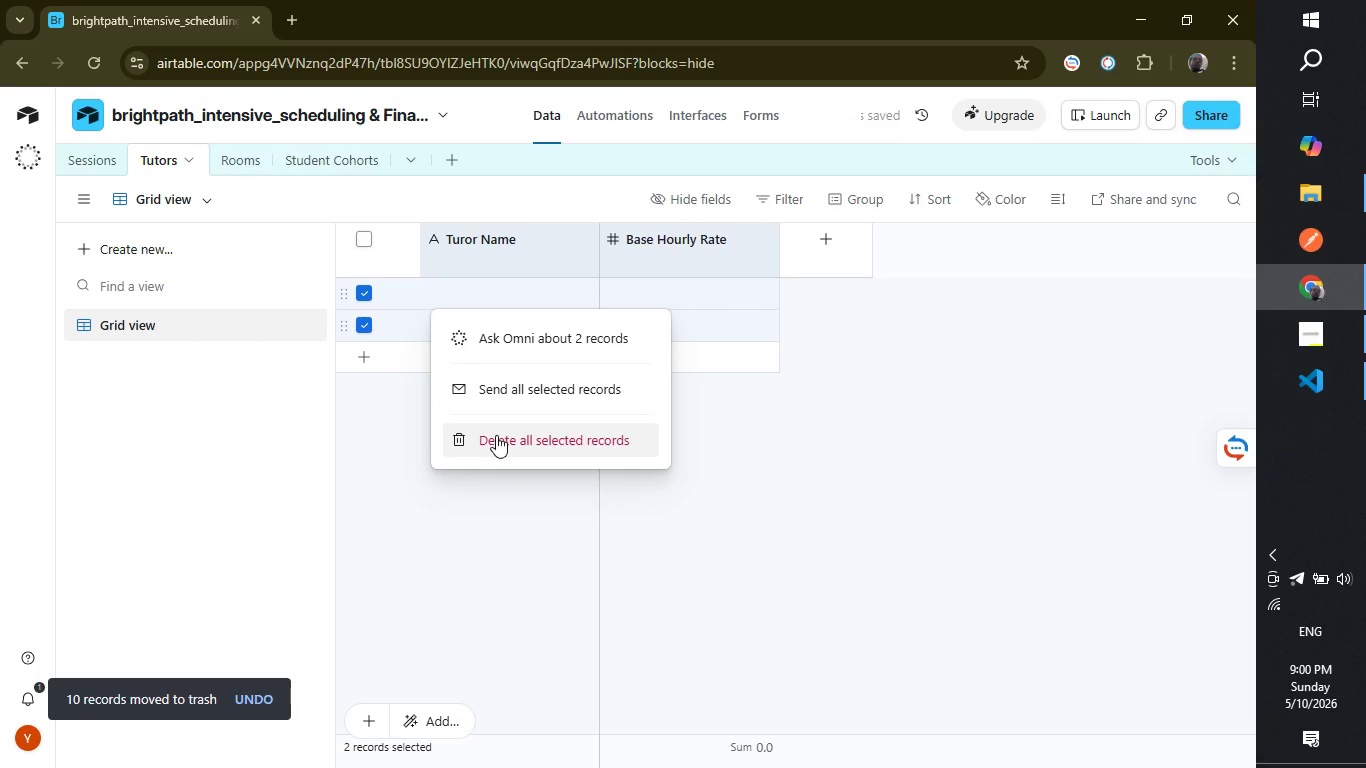 
left_click([496, 435])
 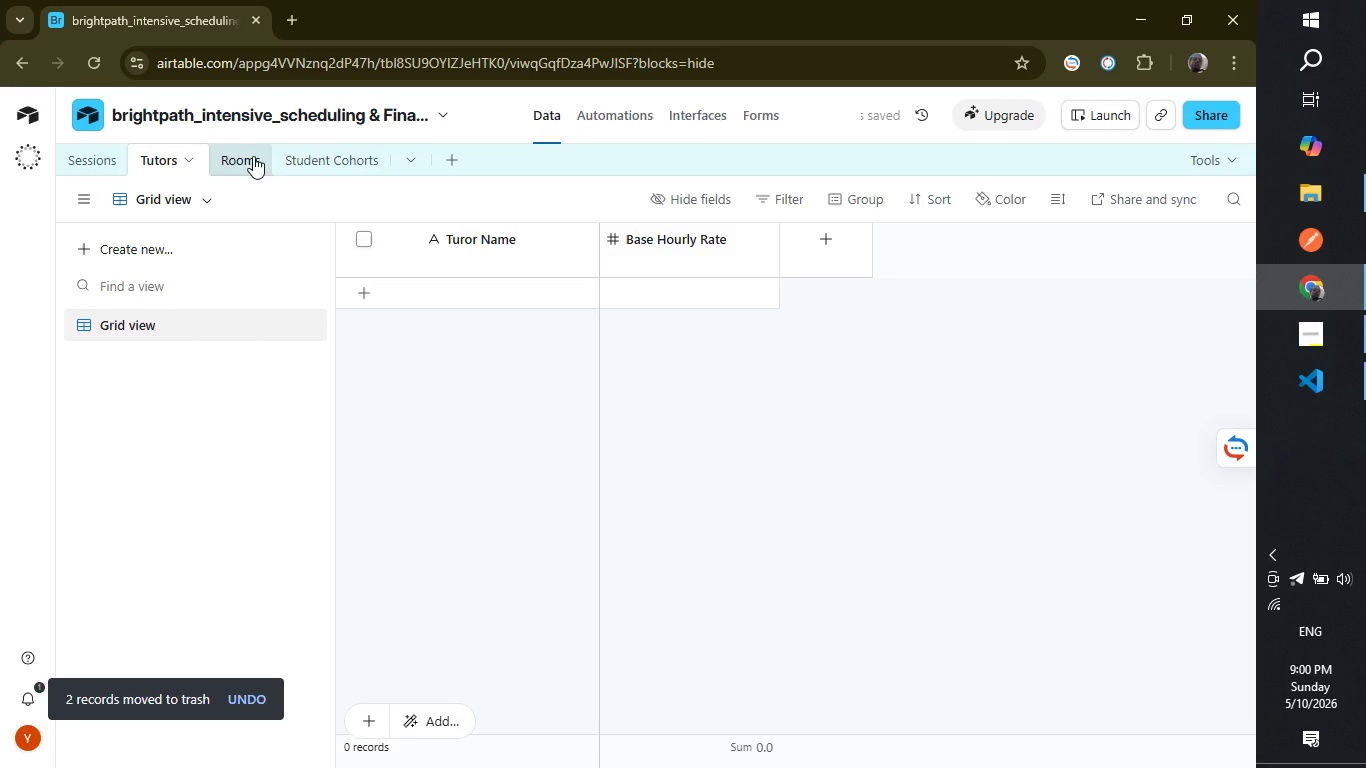 
left_click([253, 159])
 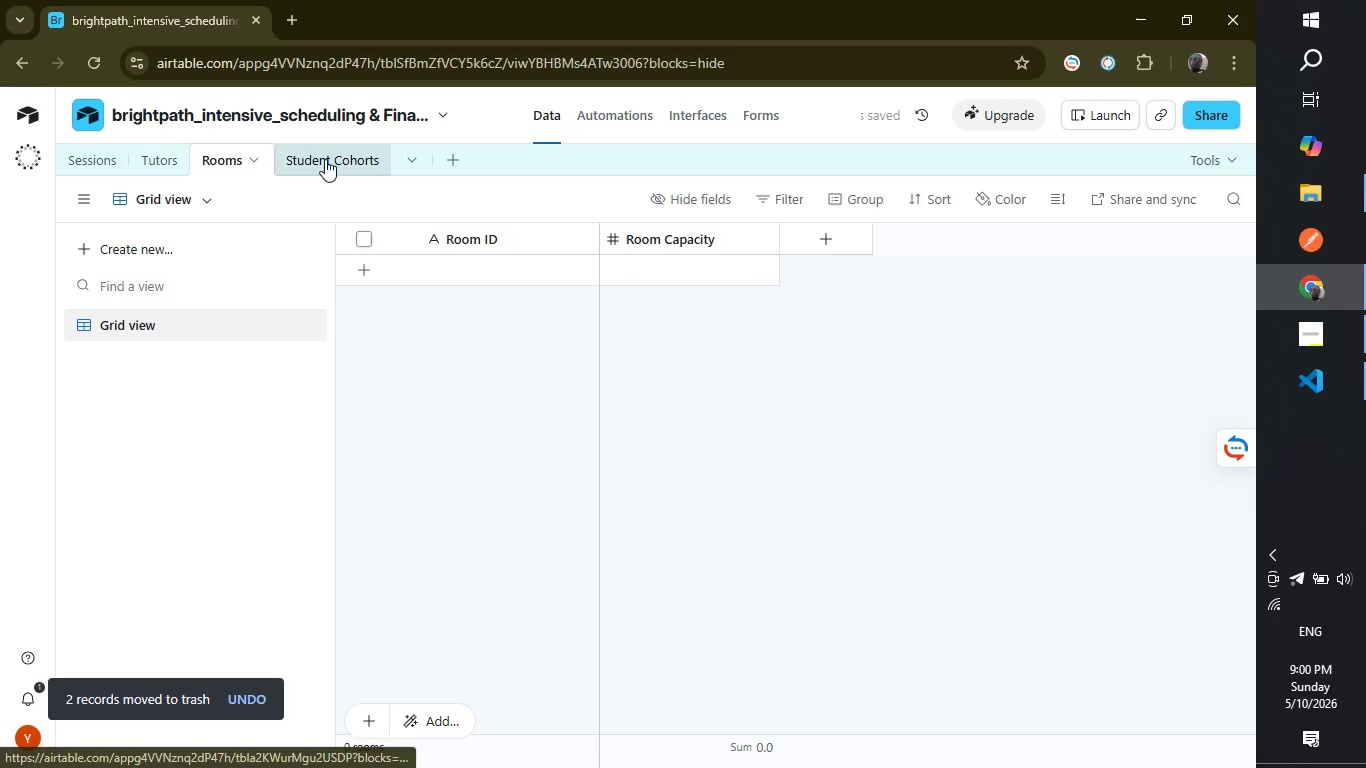 
left_click([325, 159])
 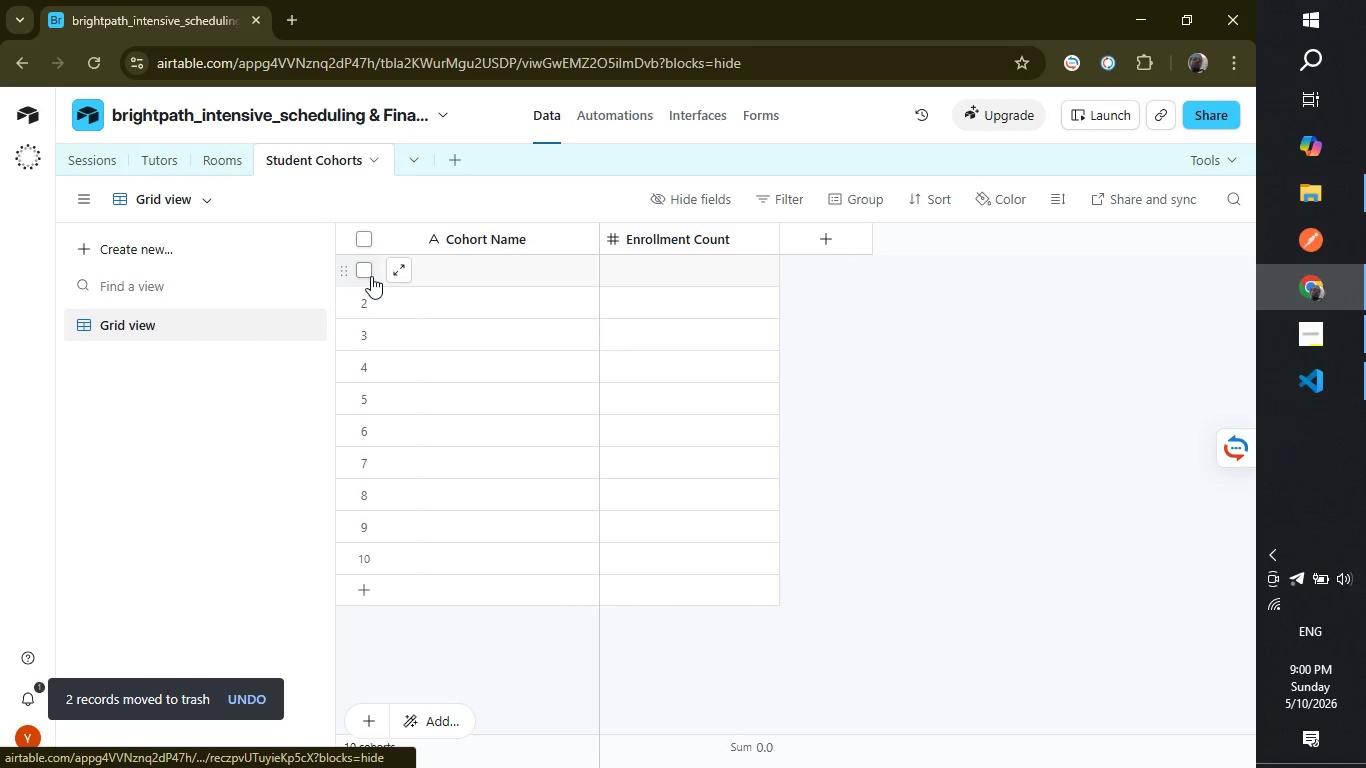 
left_click([371, 275])
 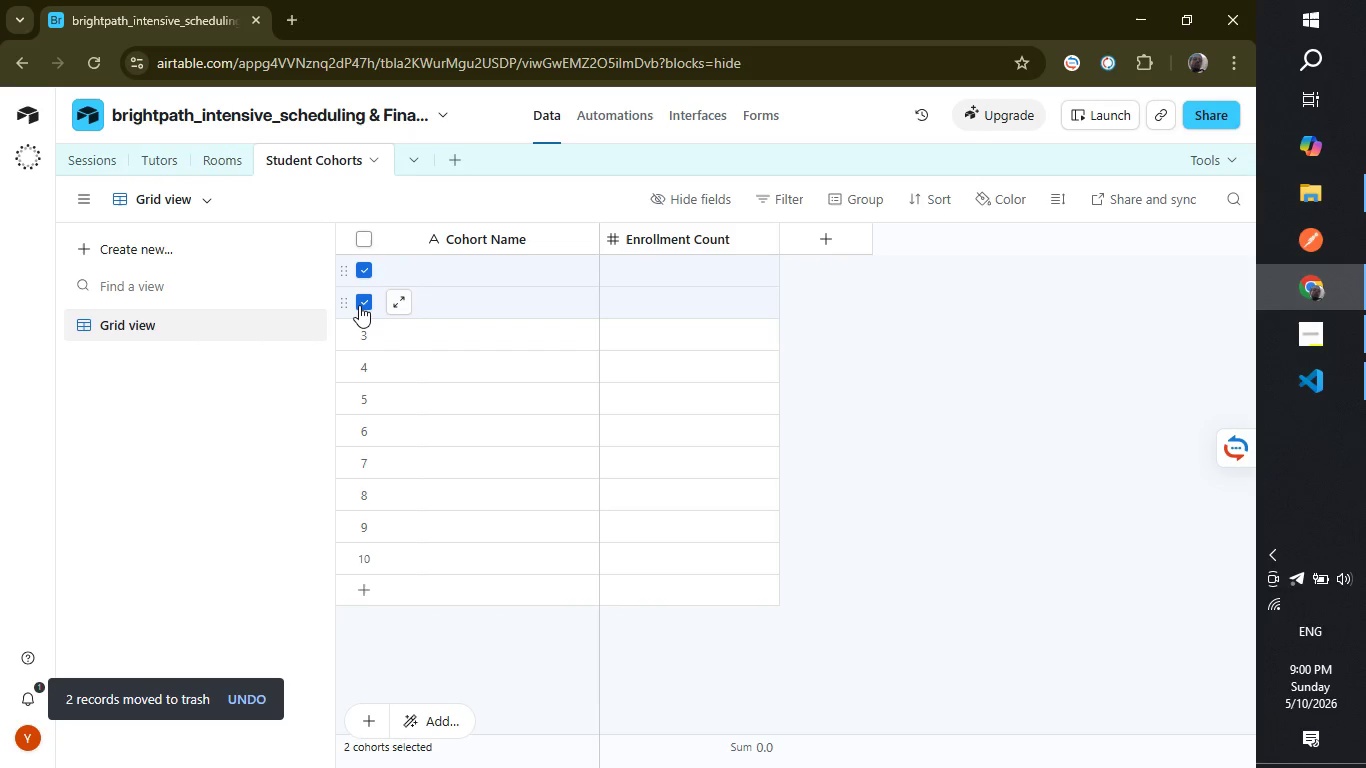 
left_click([359, 305])
 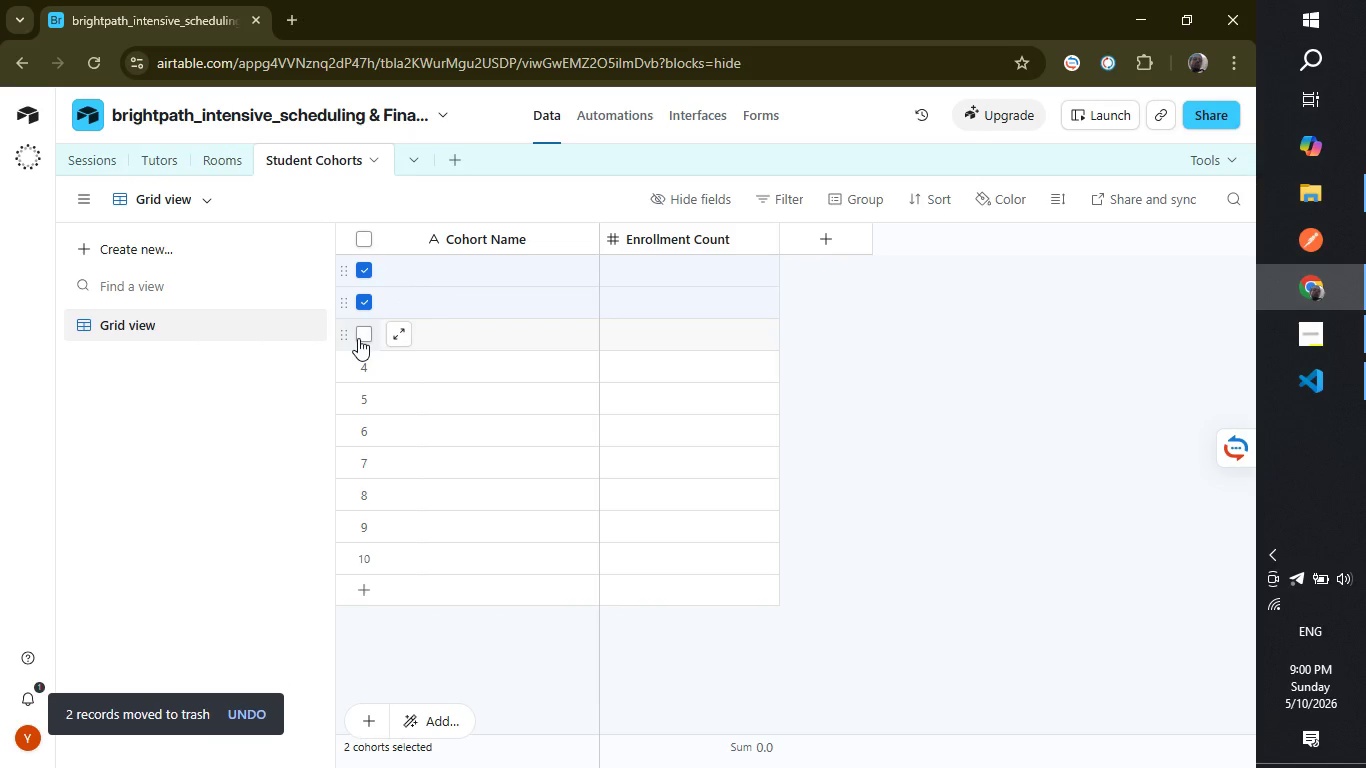 
left_click([358, 338])
 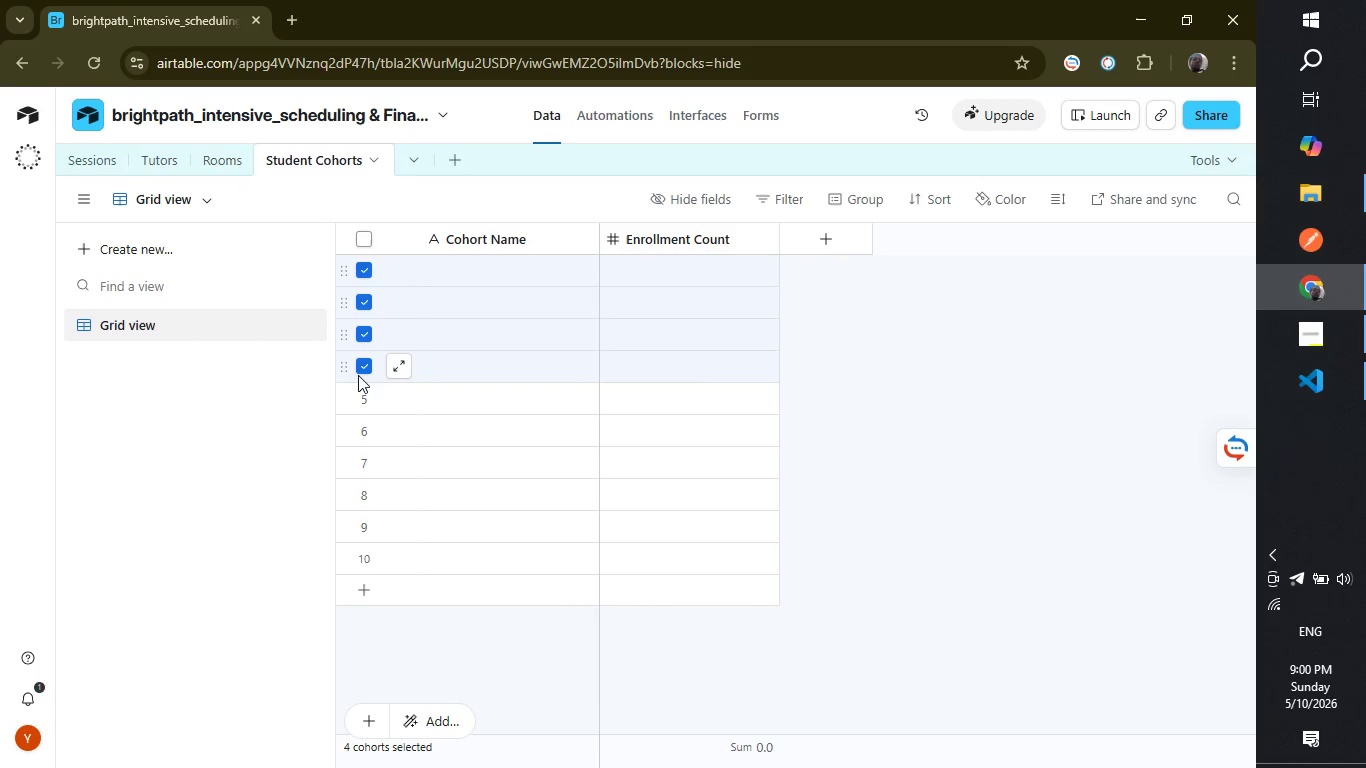 
left_click([358, 375])
 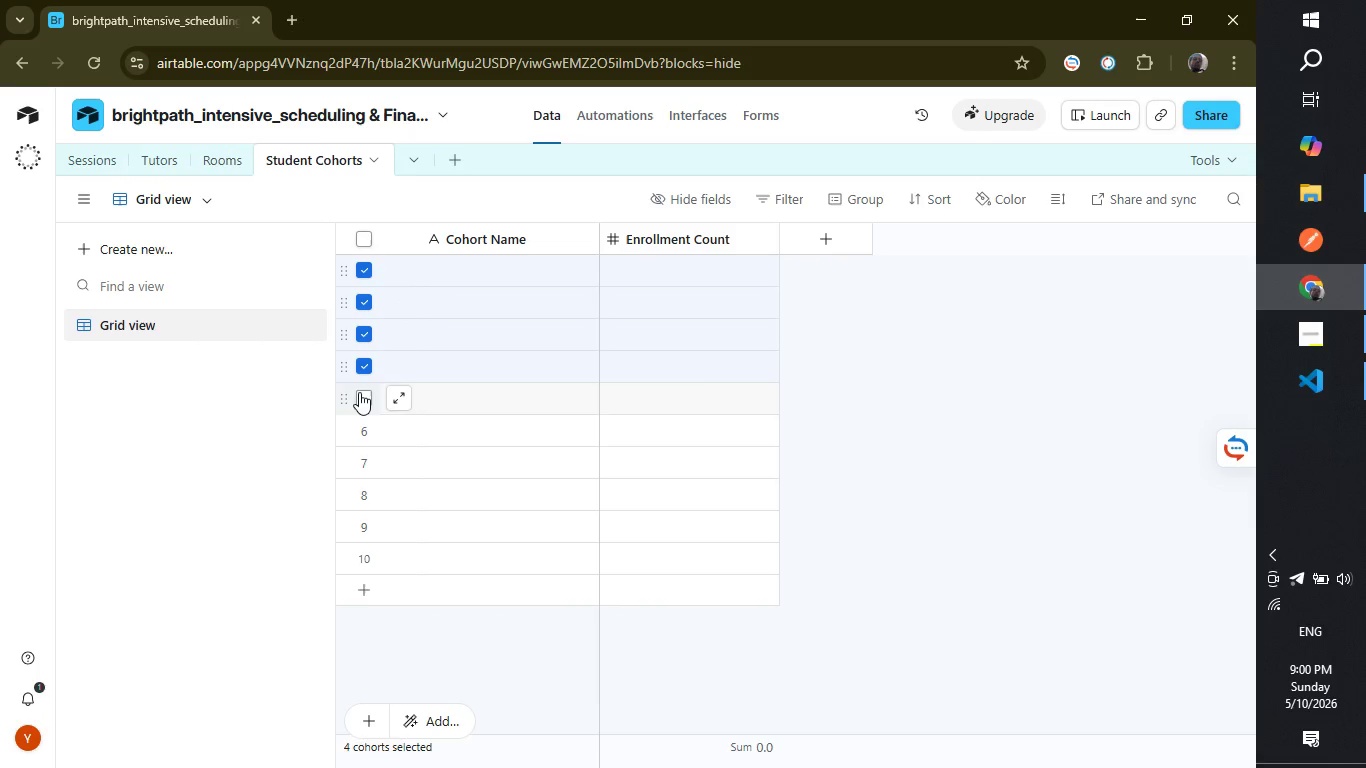 
left_click([359, 392])
 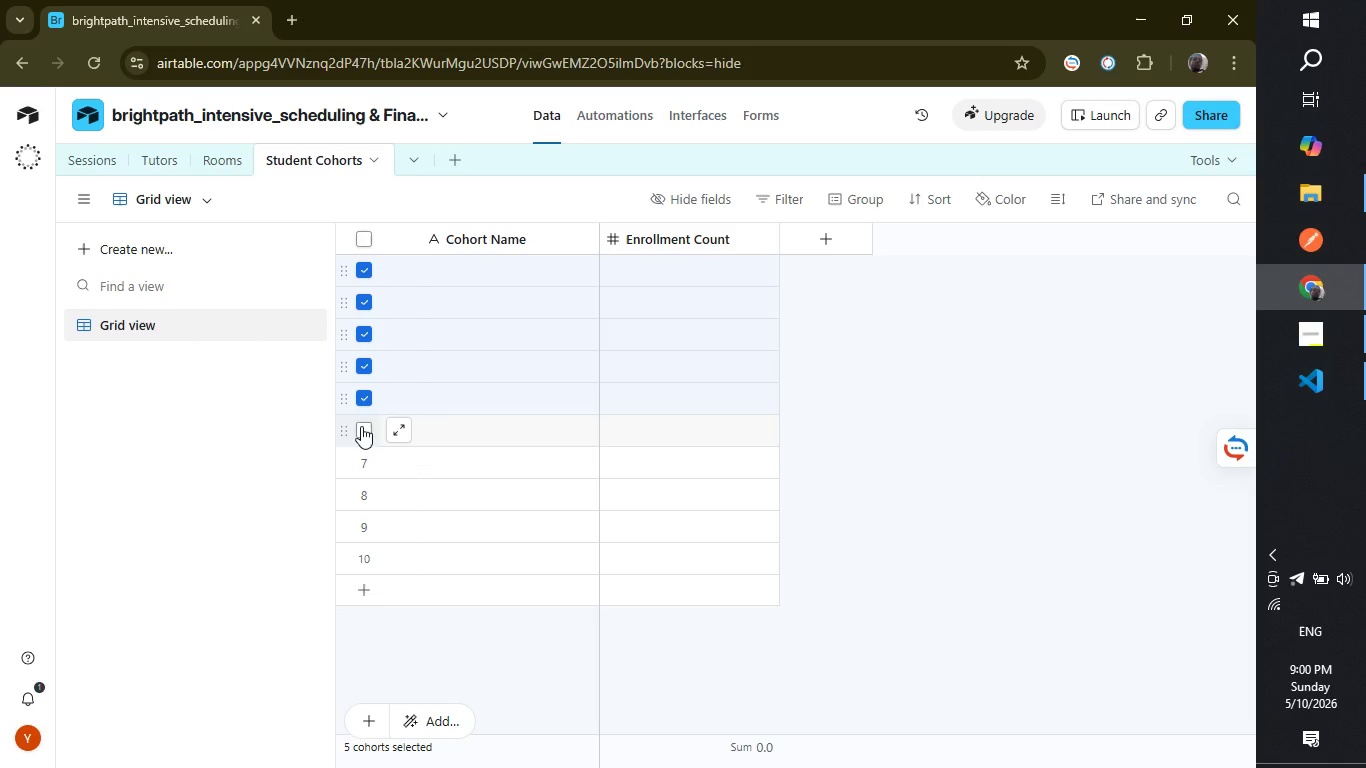 
left_click([361, 426])
 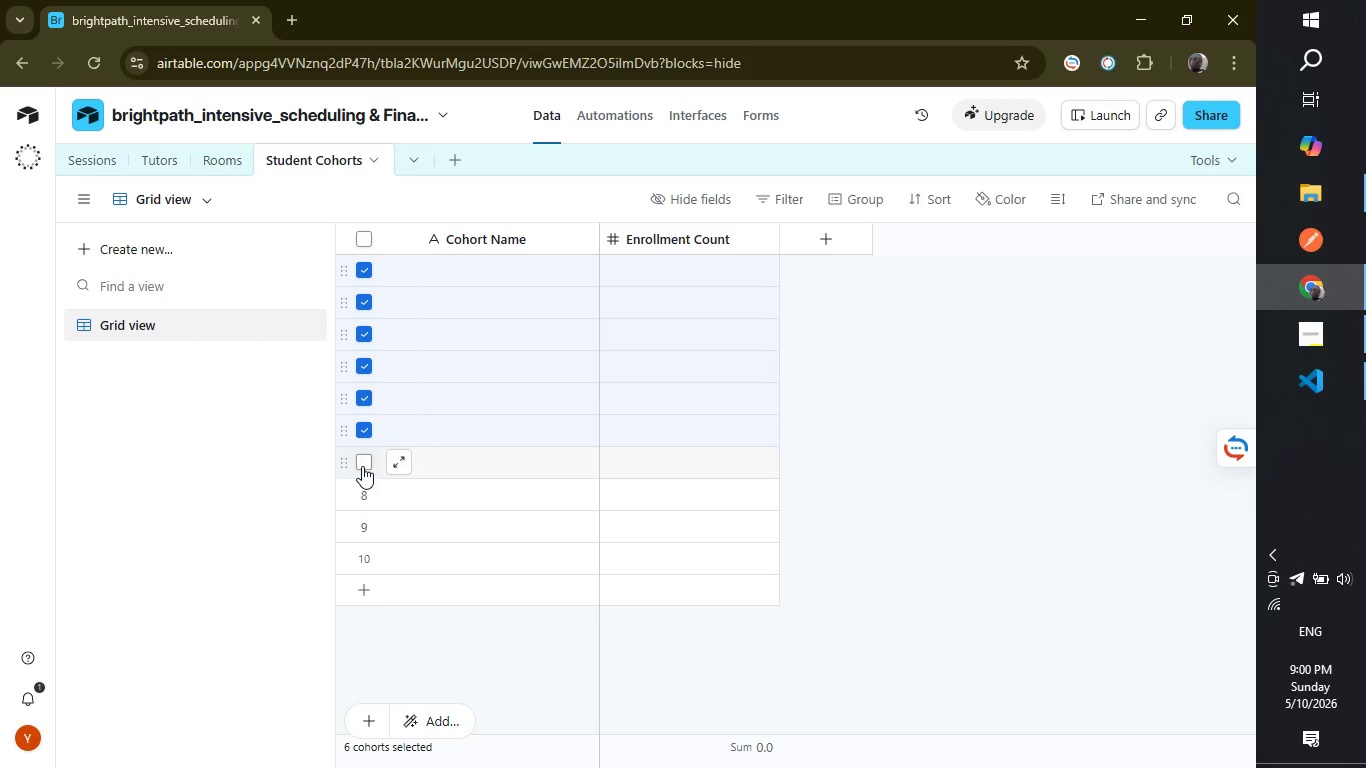 
left_click([362, 466])
 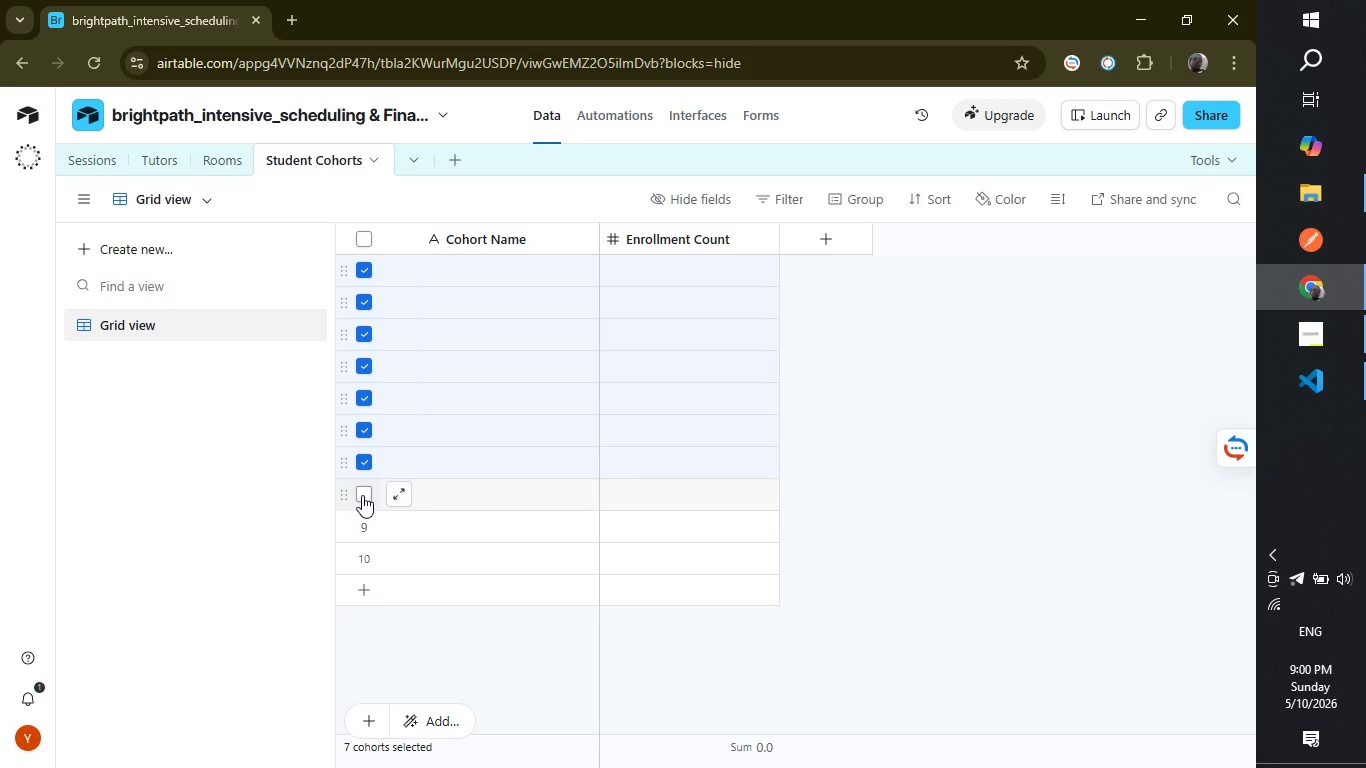 
left_click([362, 495])
 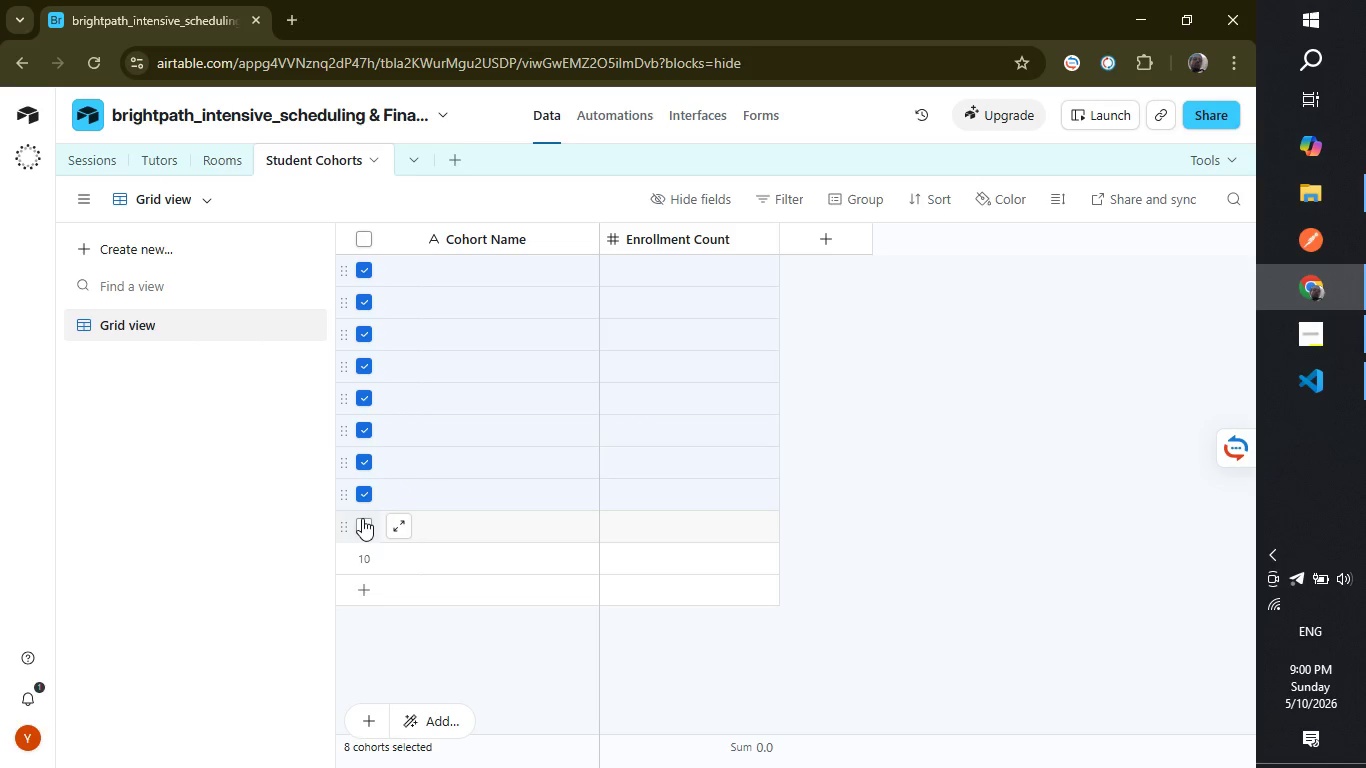 
left_click([362, 518])
 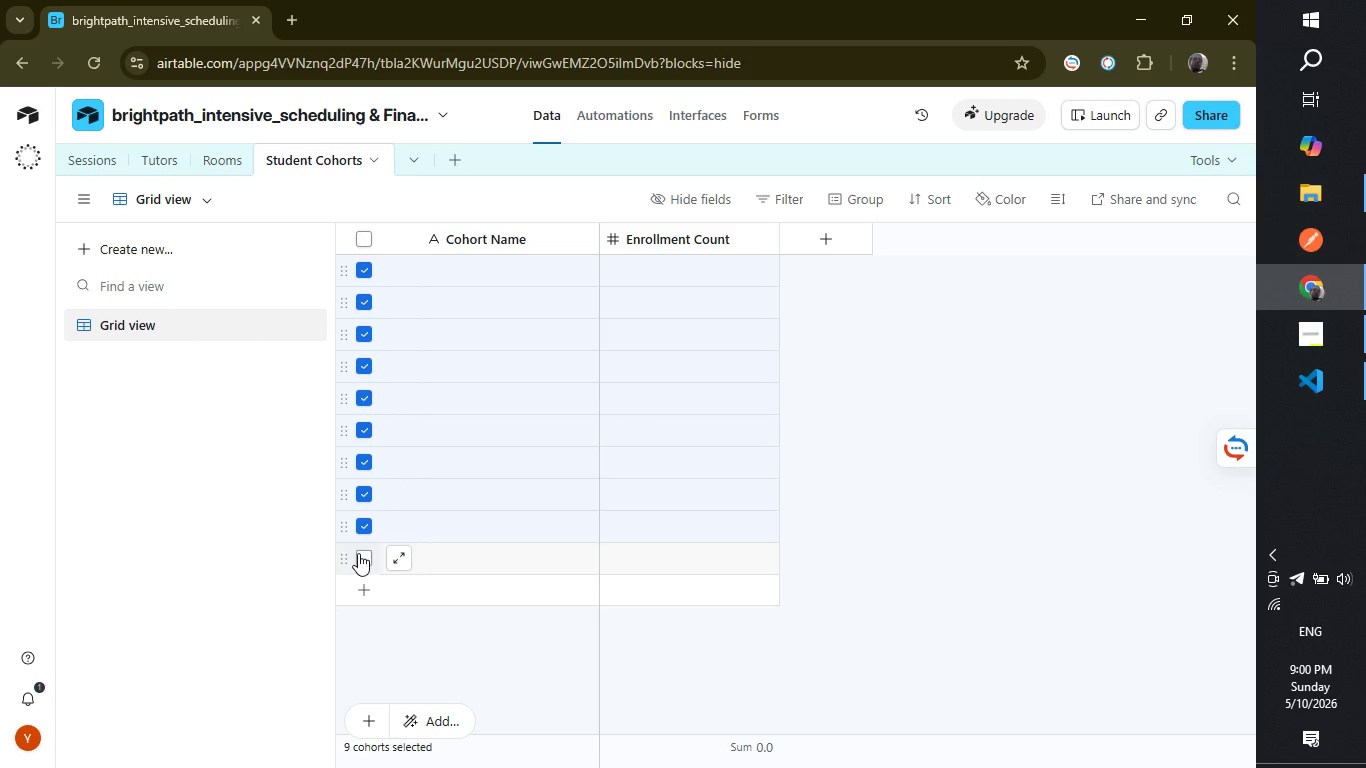 
left_click([358, 553])
 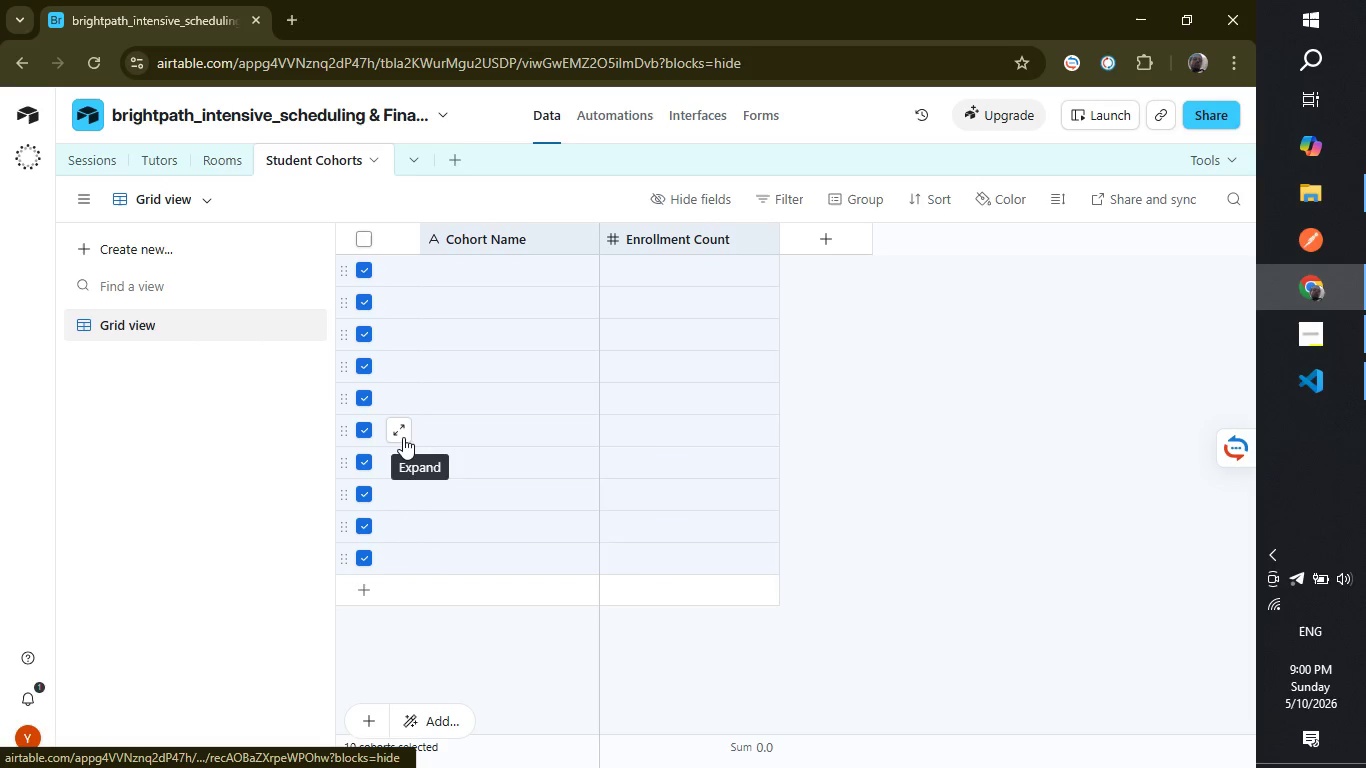 
right_click([403, 437])
 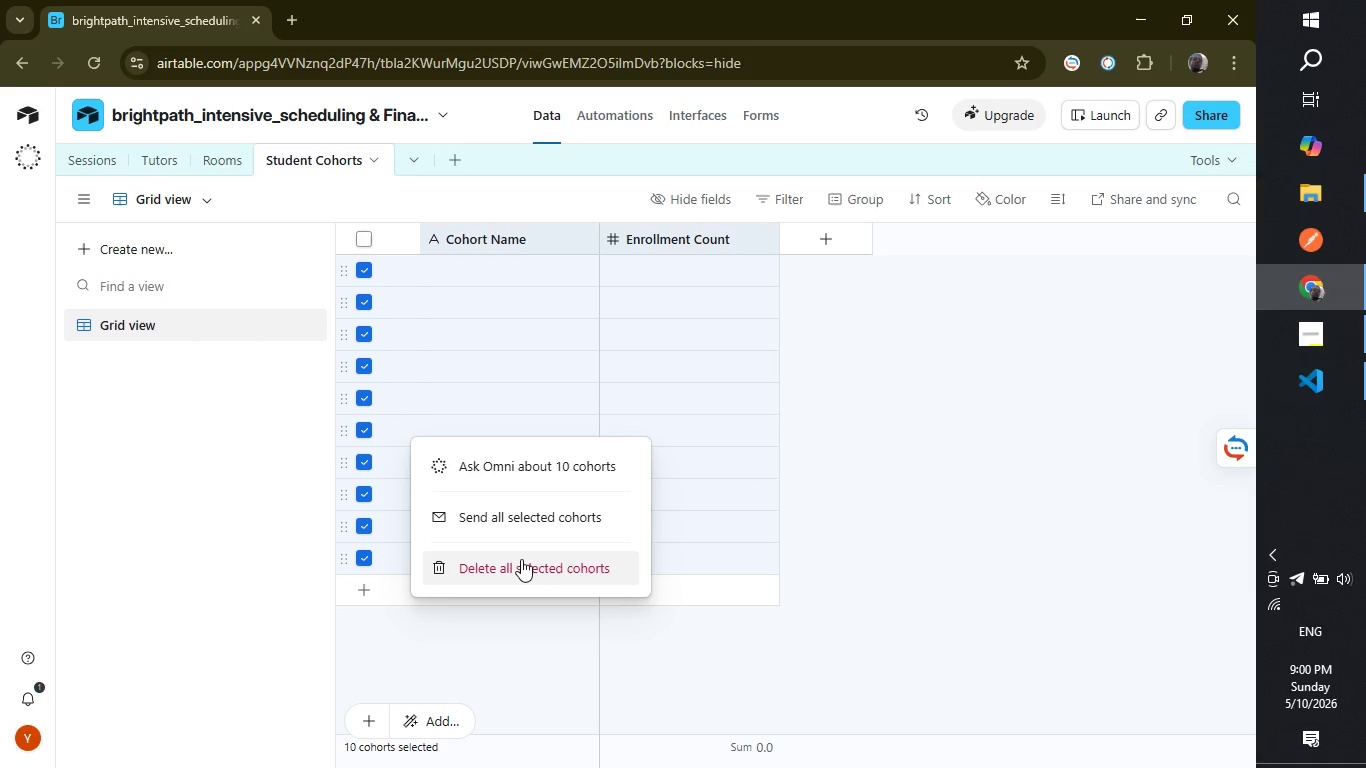 
left_click([521, 559])
 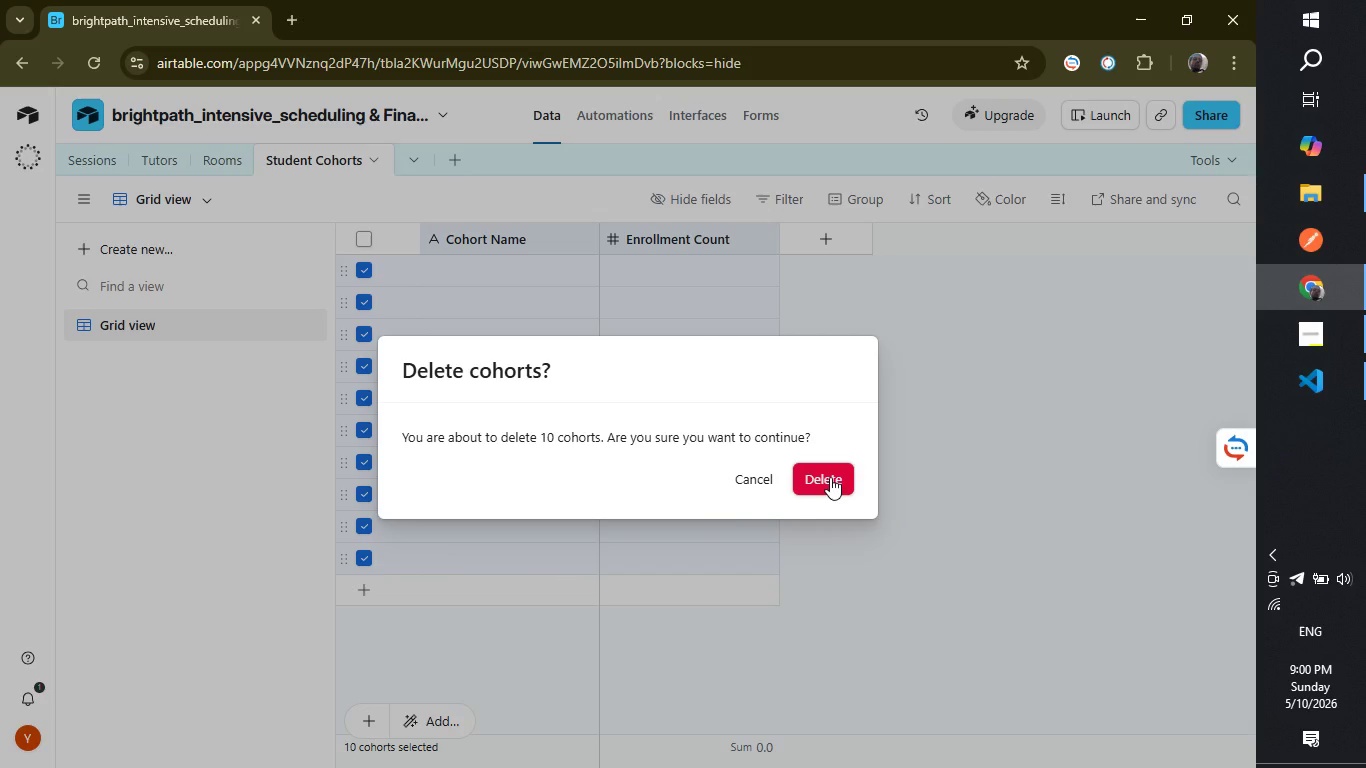 
left_click([830, 477])
 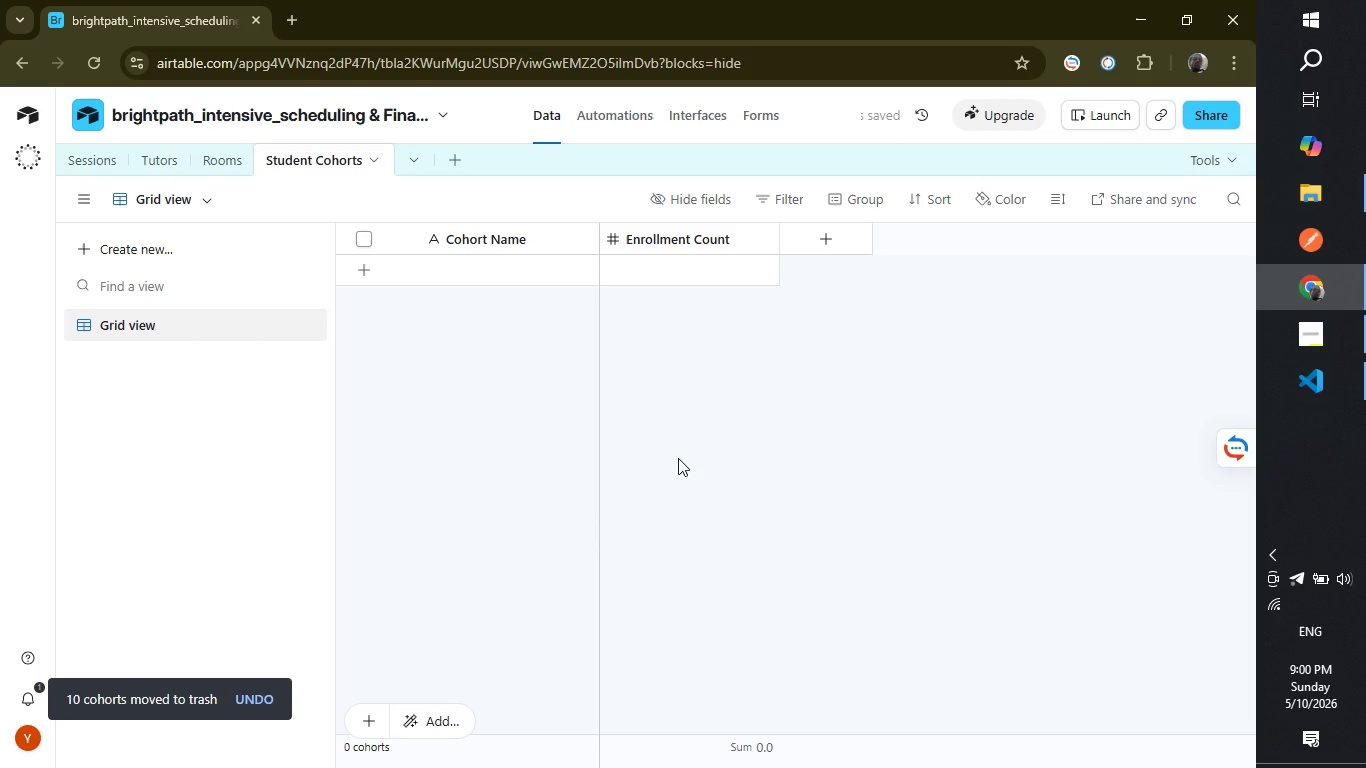 
left_click([678, 458])
 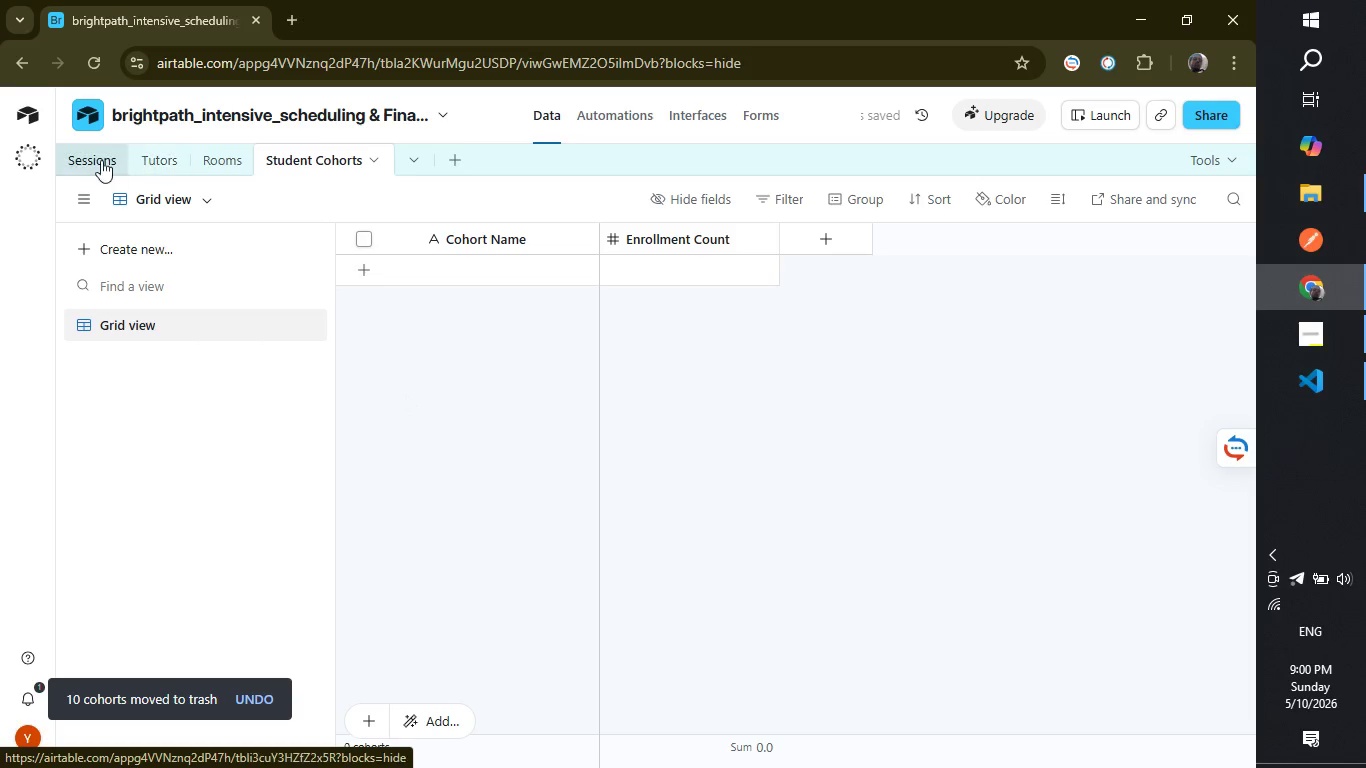 
left_click([100, 156])
 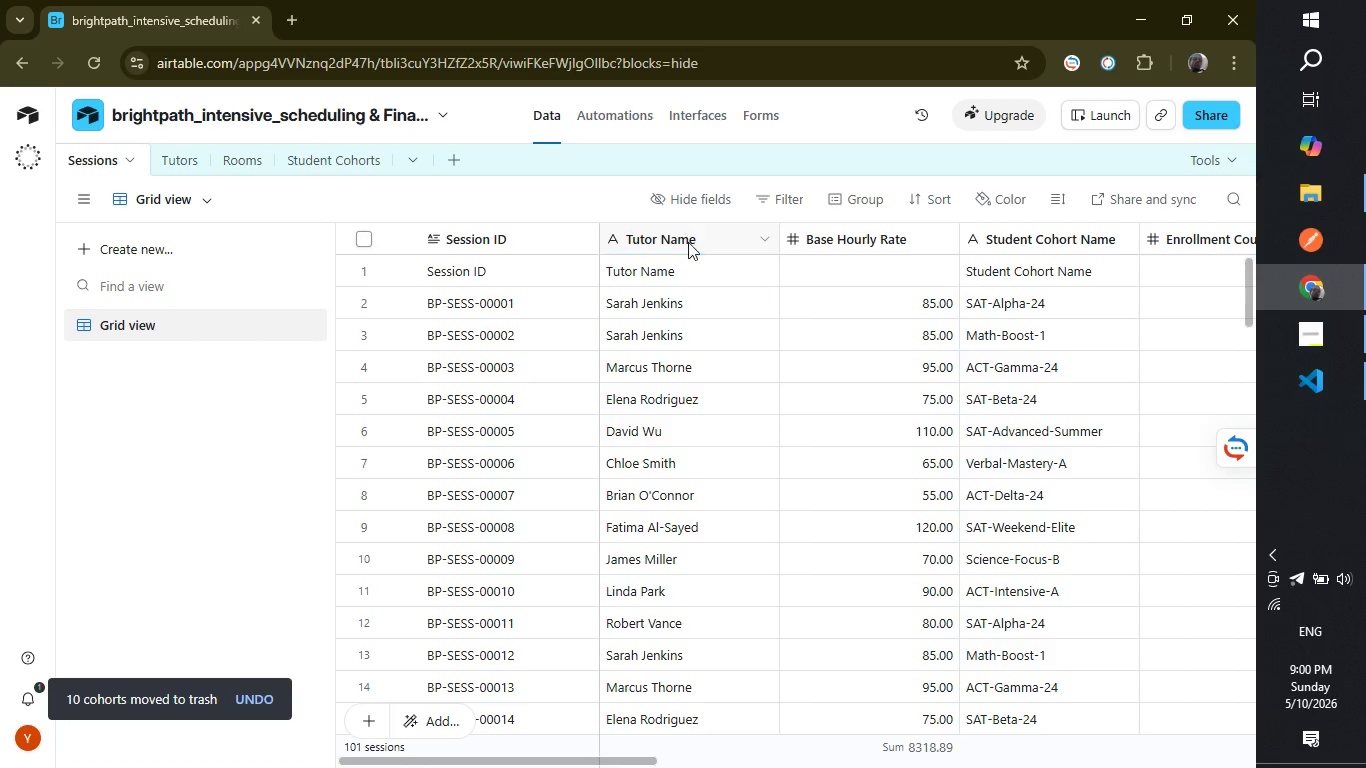 
right_click([694, 242])
 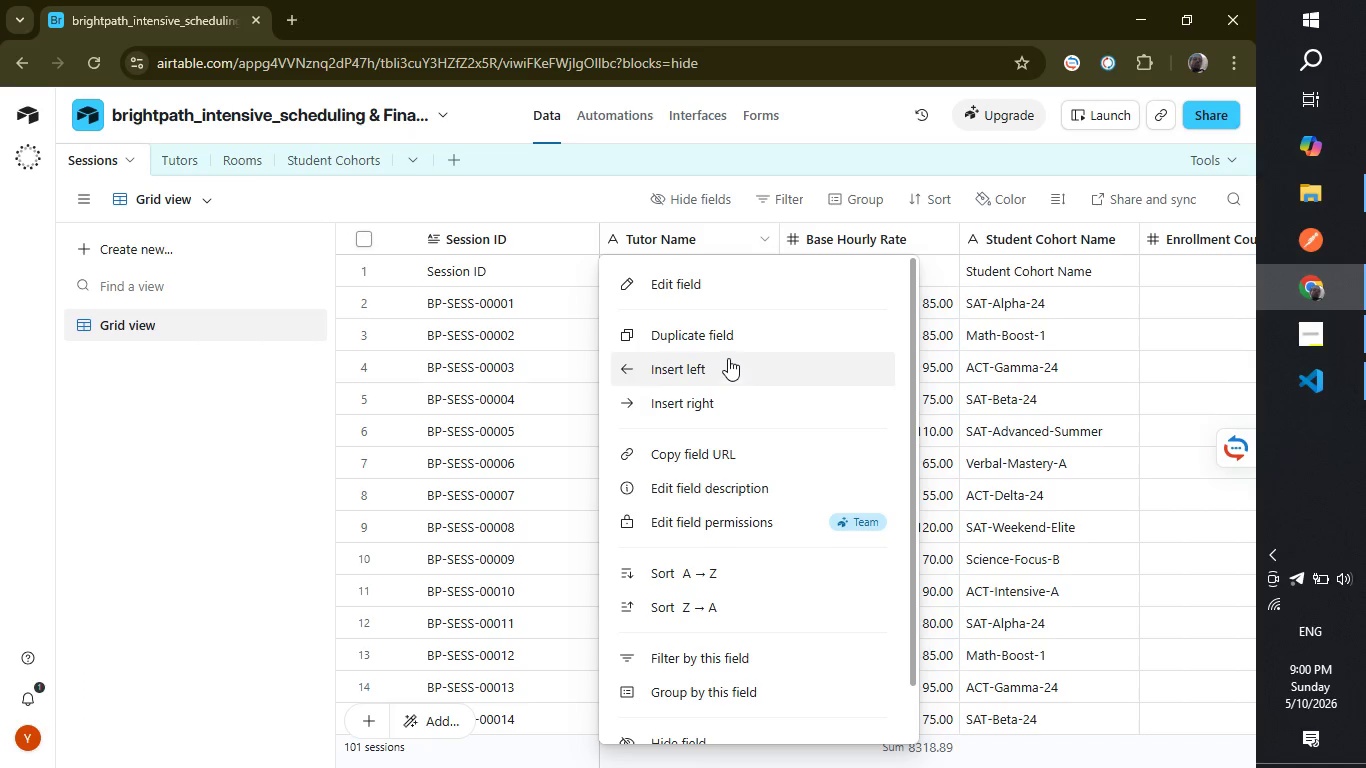 
left_click([730, 290])
 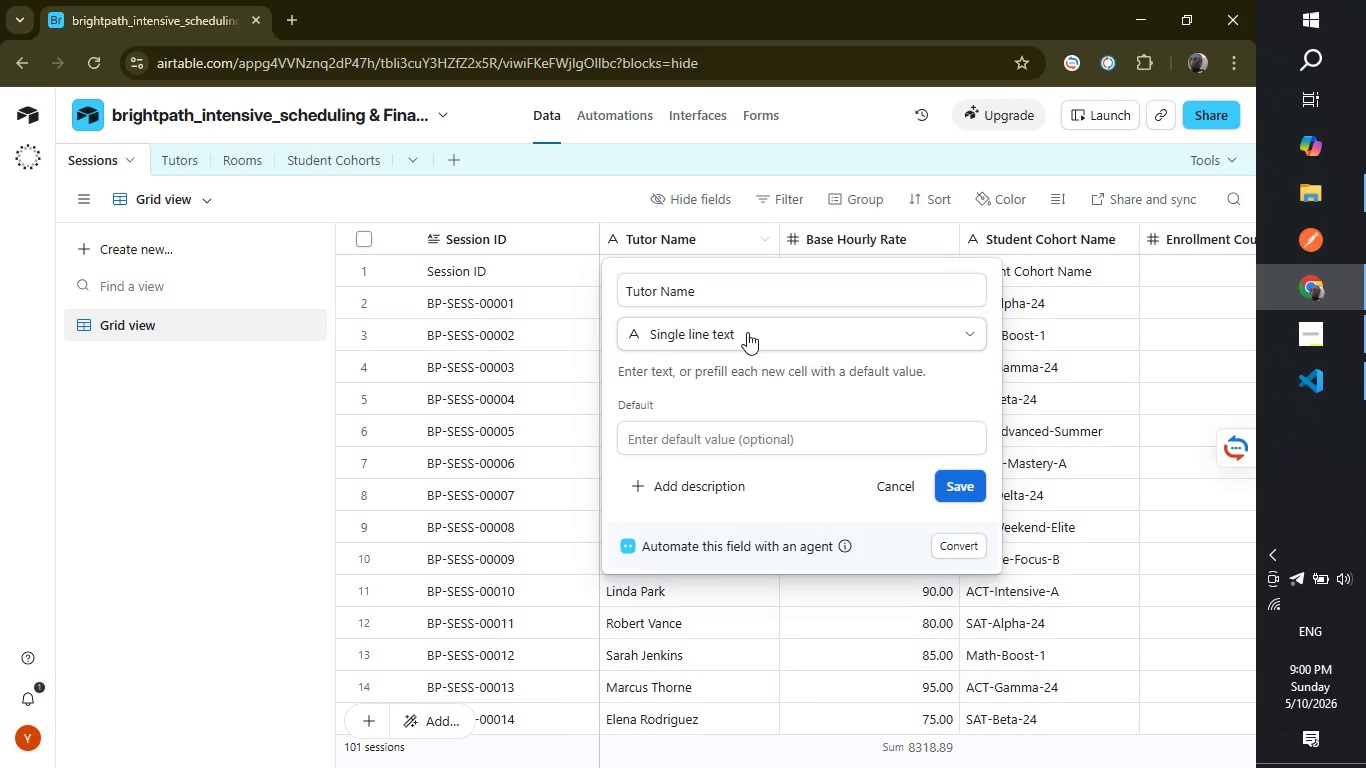 
left_click([747, 332])
 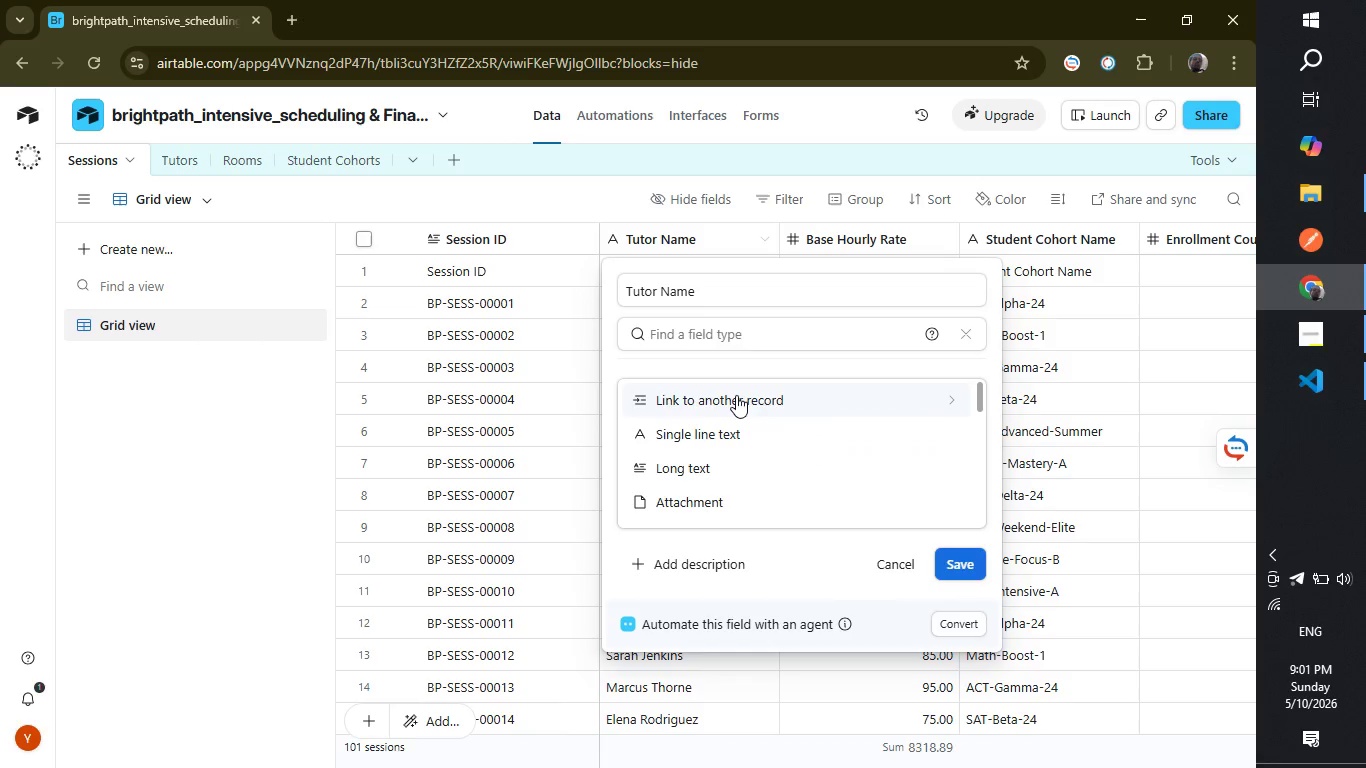 
left_click([736, 395])
 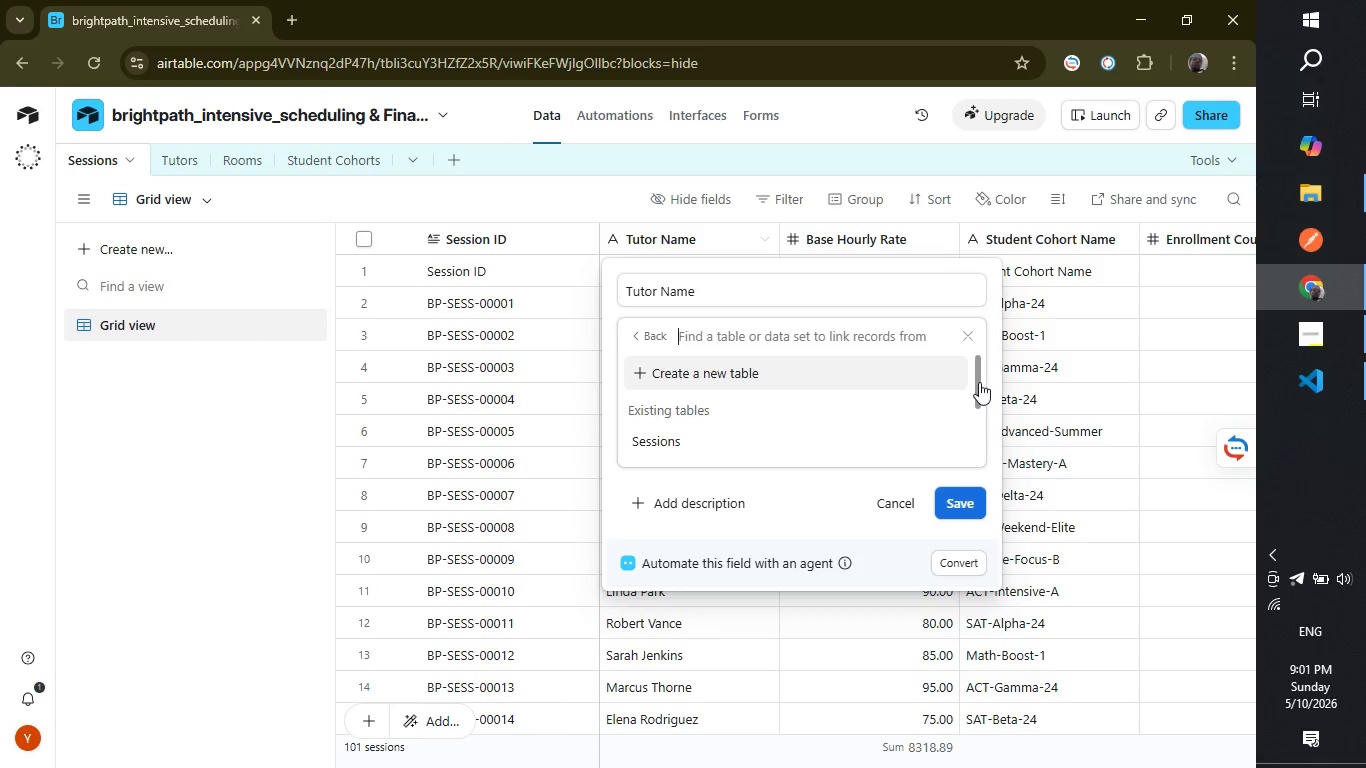 
left_click_drag(start_coordinate=[979, 382], to_coordinate=[978, 421])
 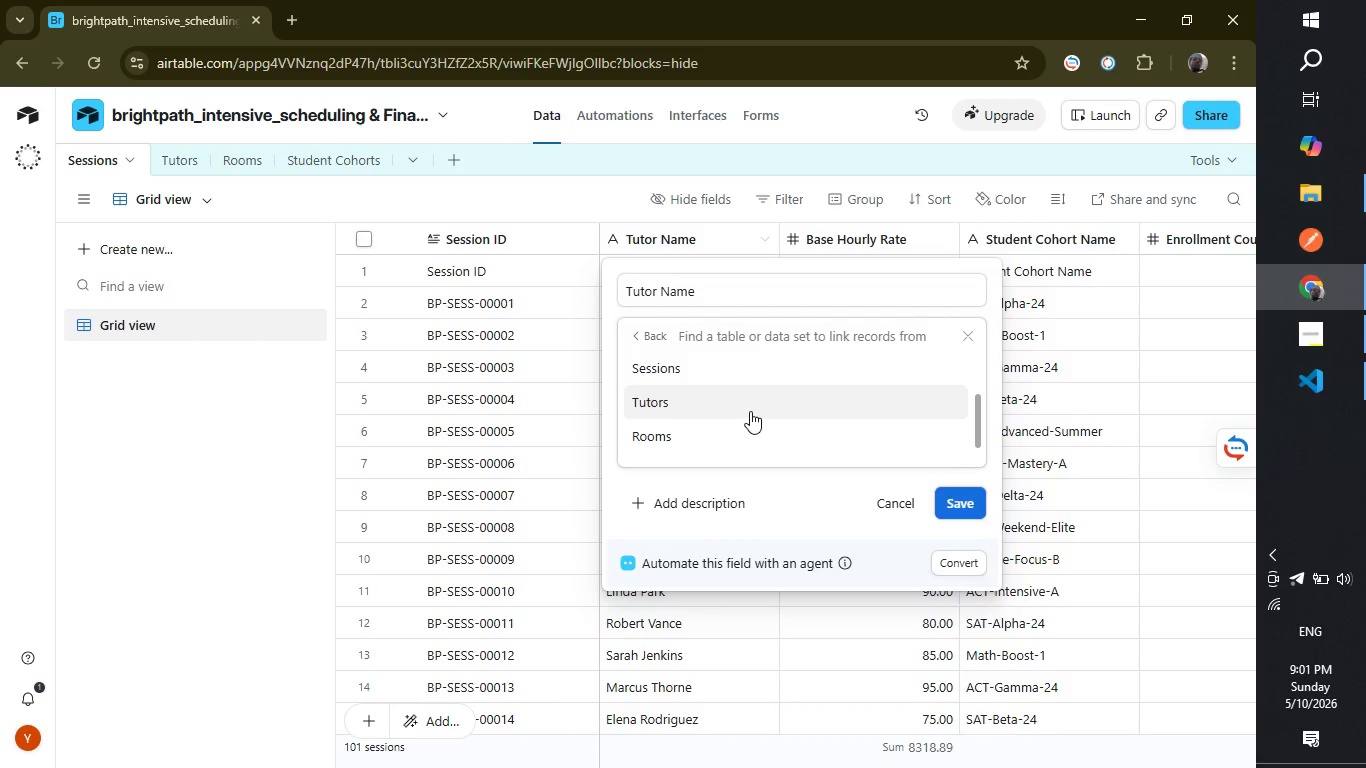 
left_click([750, 411])
 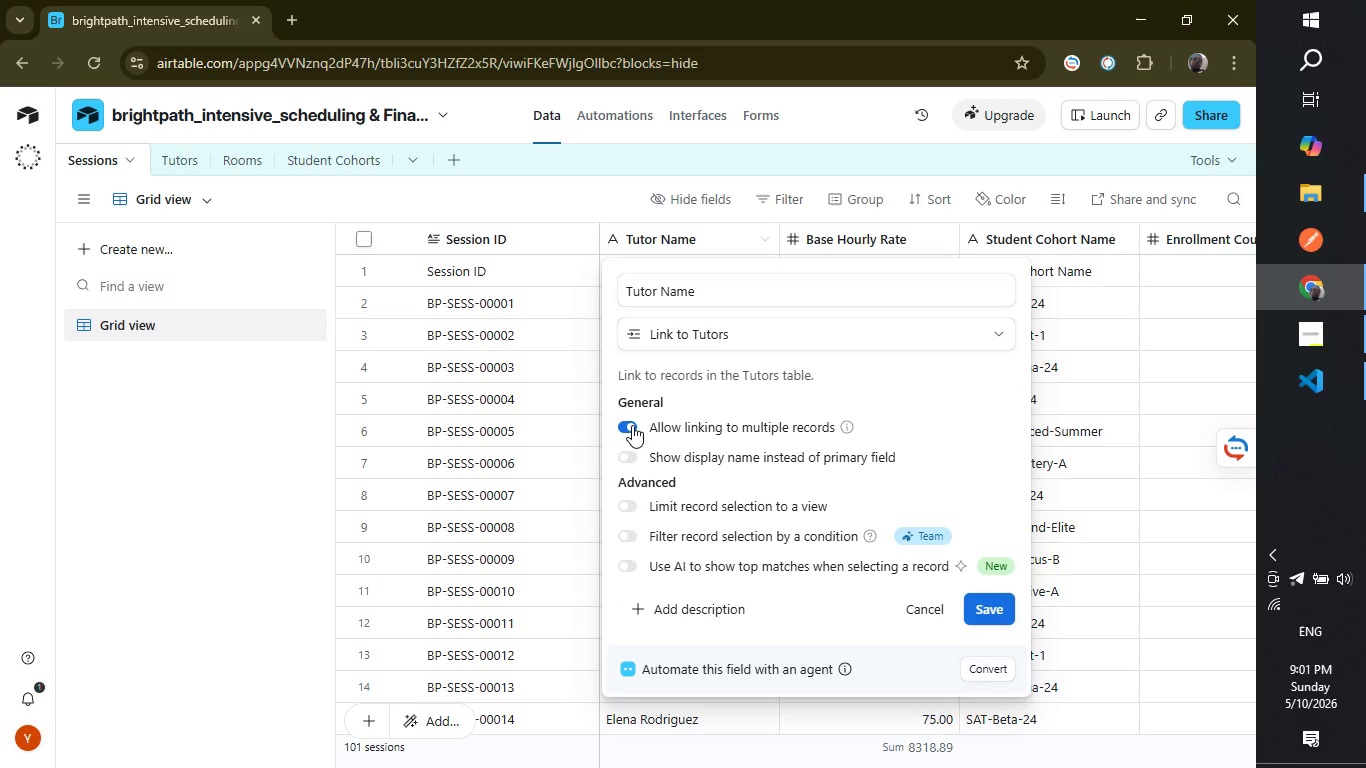 
left_click([632, 425])
 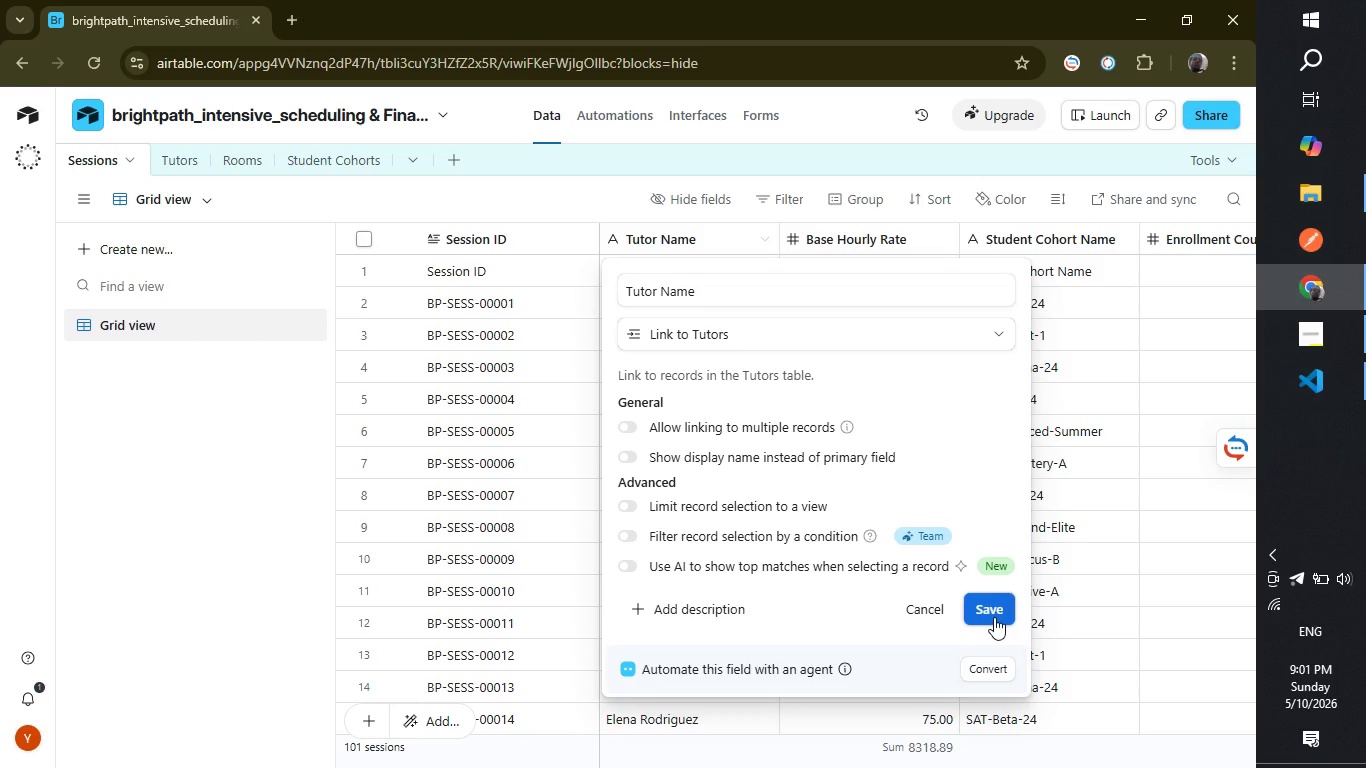 
left_click([994, 617])
 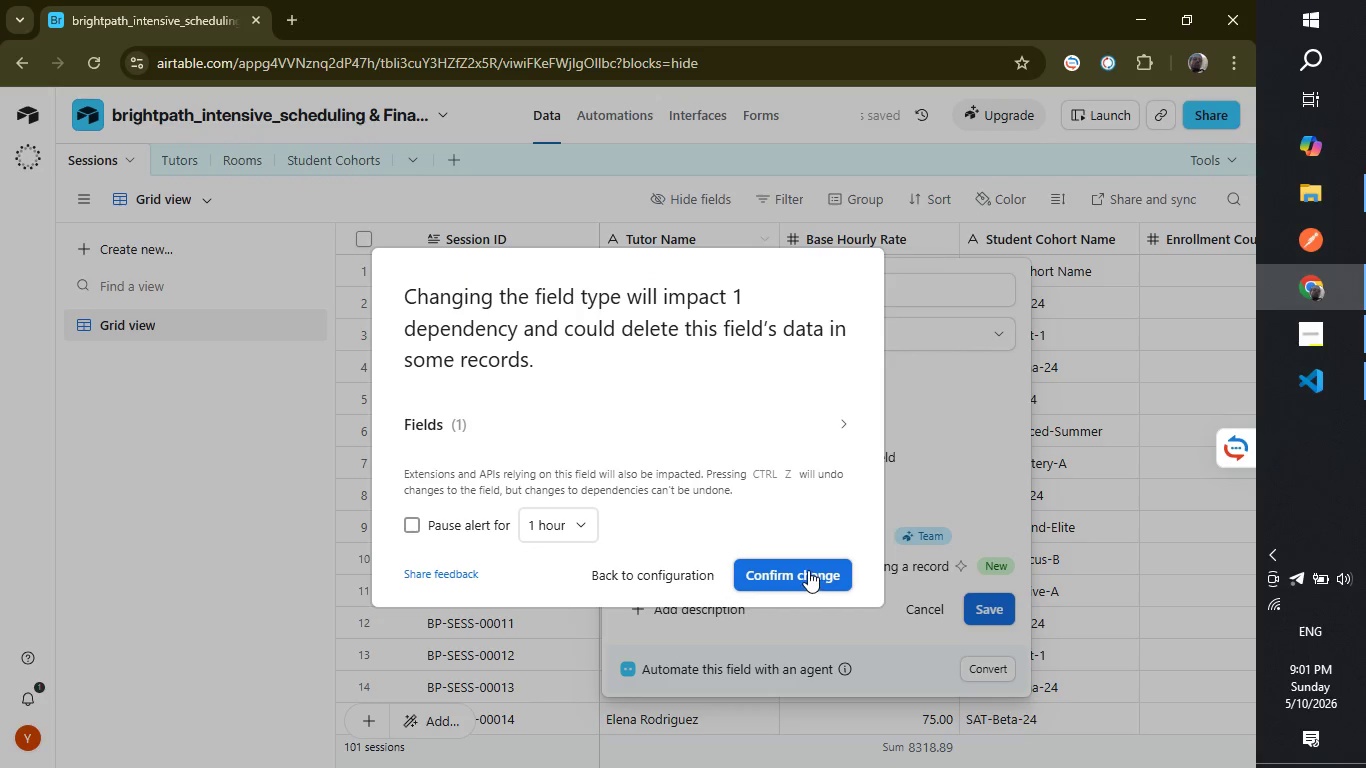 
left_click([808, 570])
 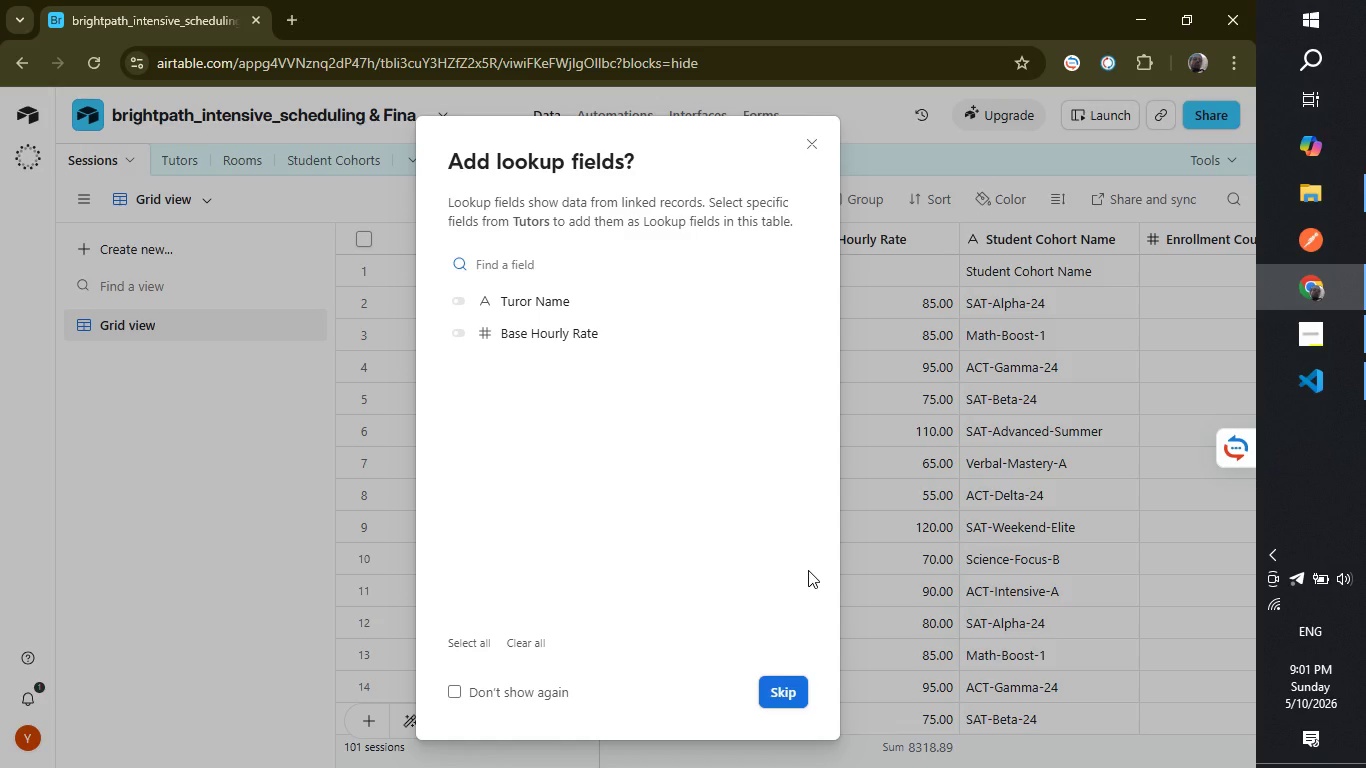 
wait(26.75)
 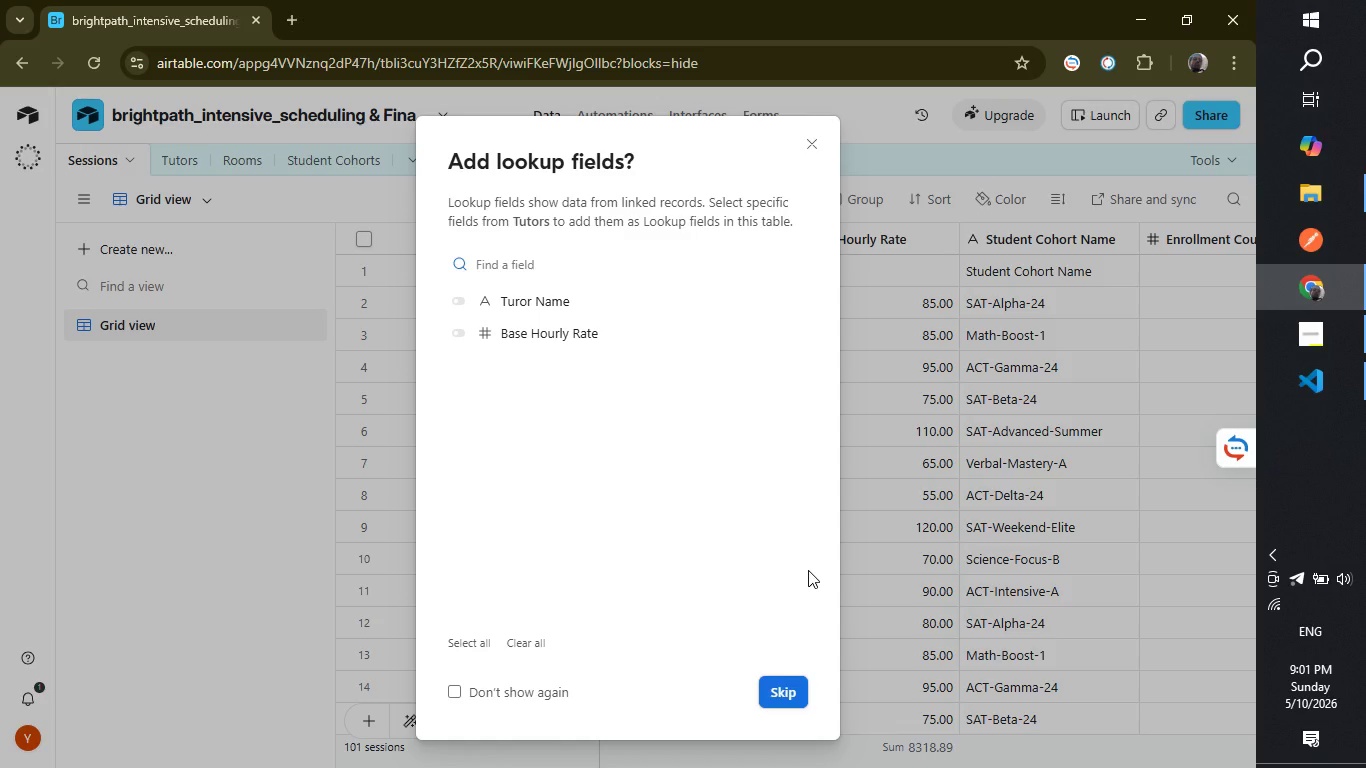 
left_click([770, 684])
 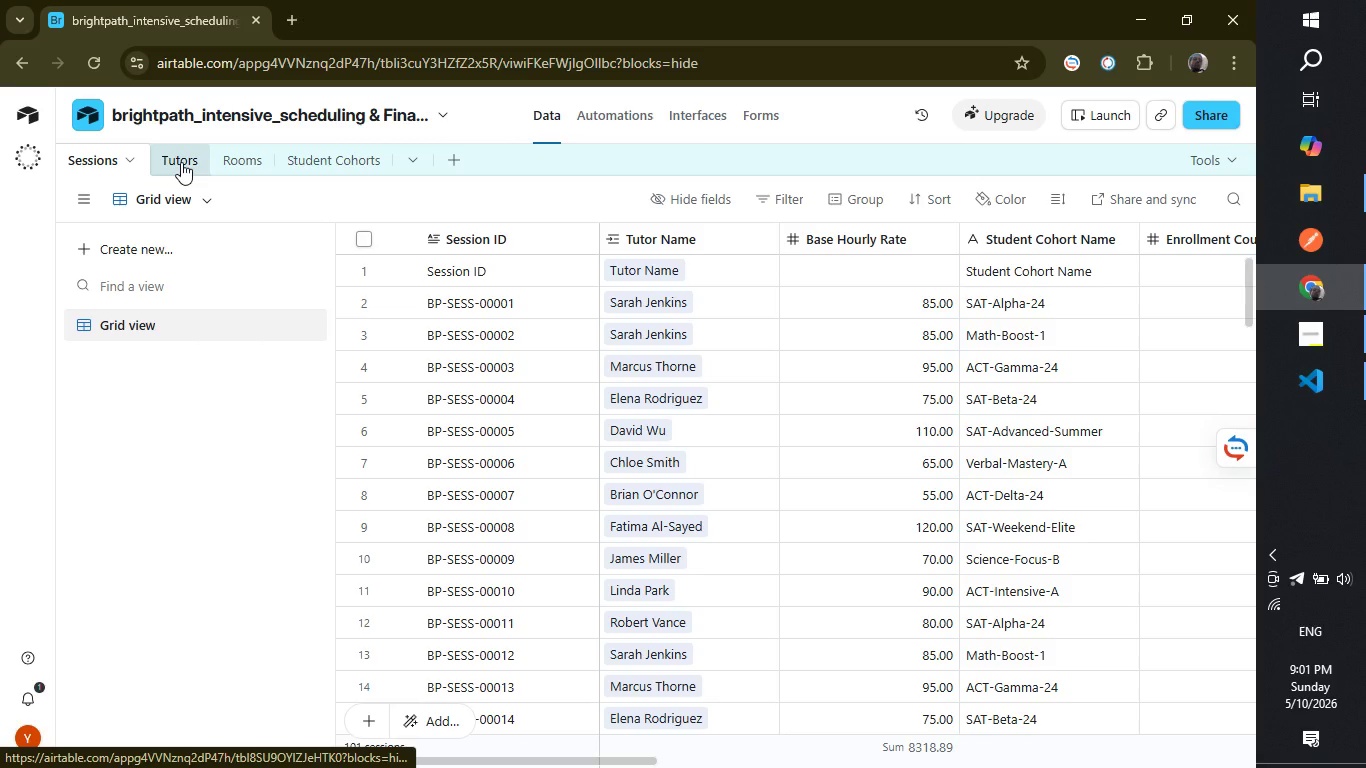 
left_click([181, 162])
 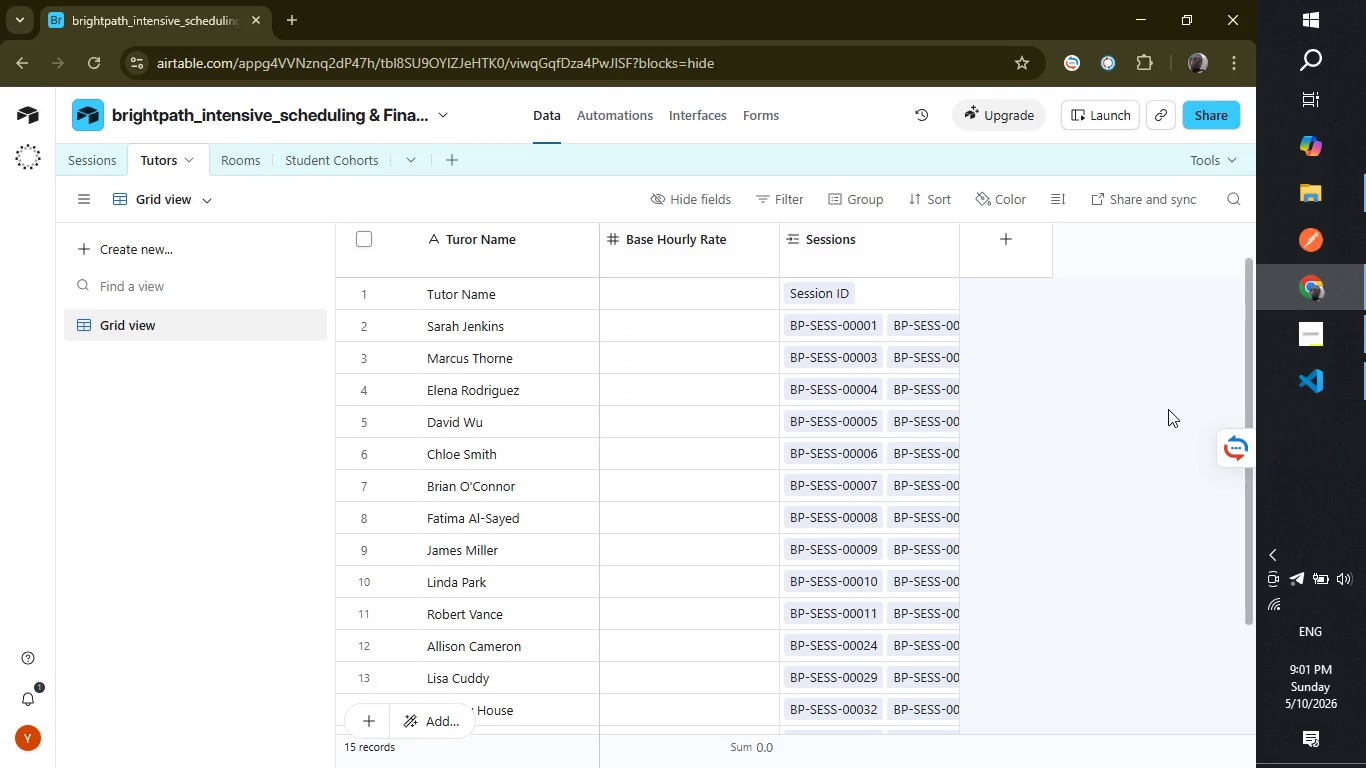 
wait(11.66)
 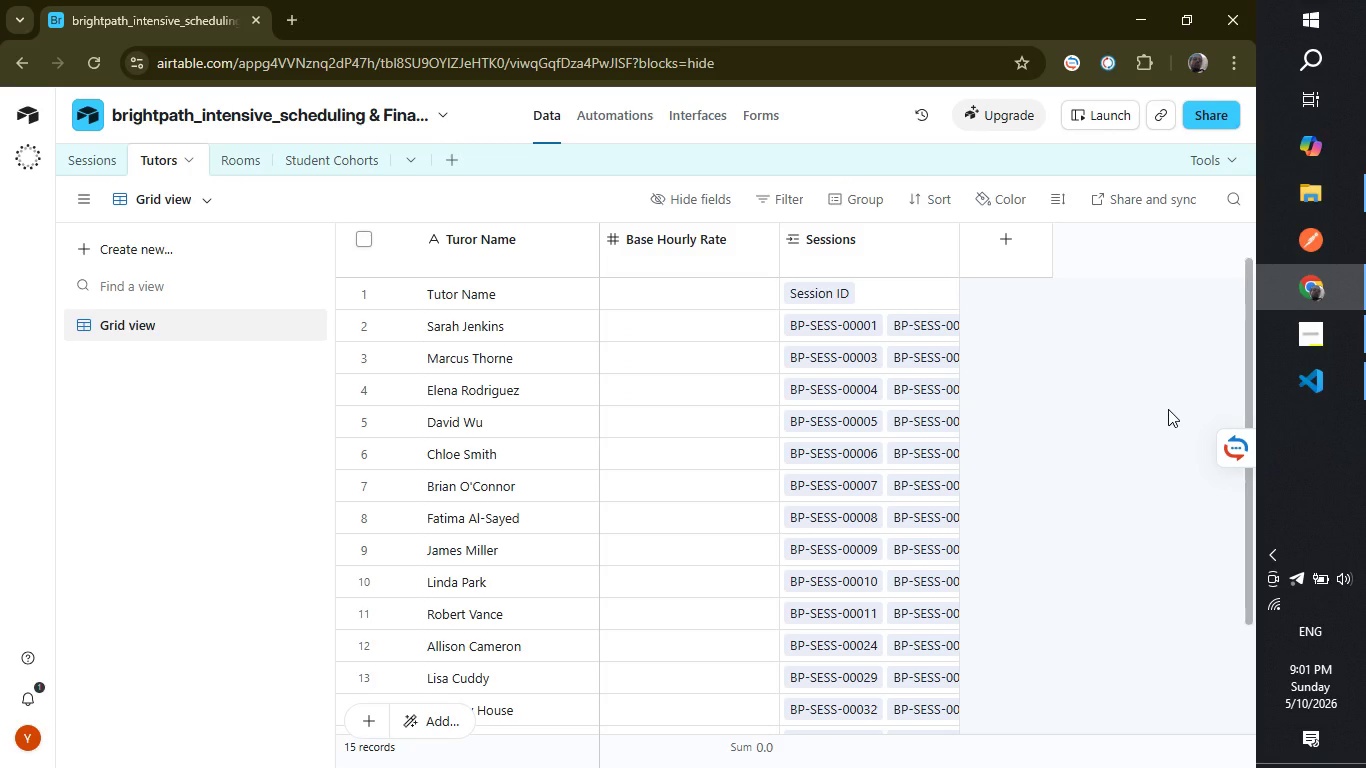 
left_click([111, 155])
 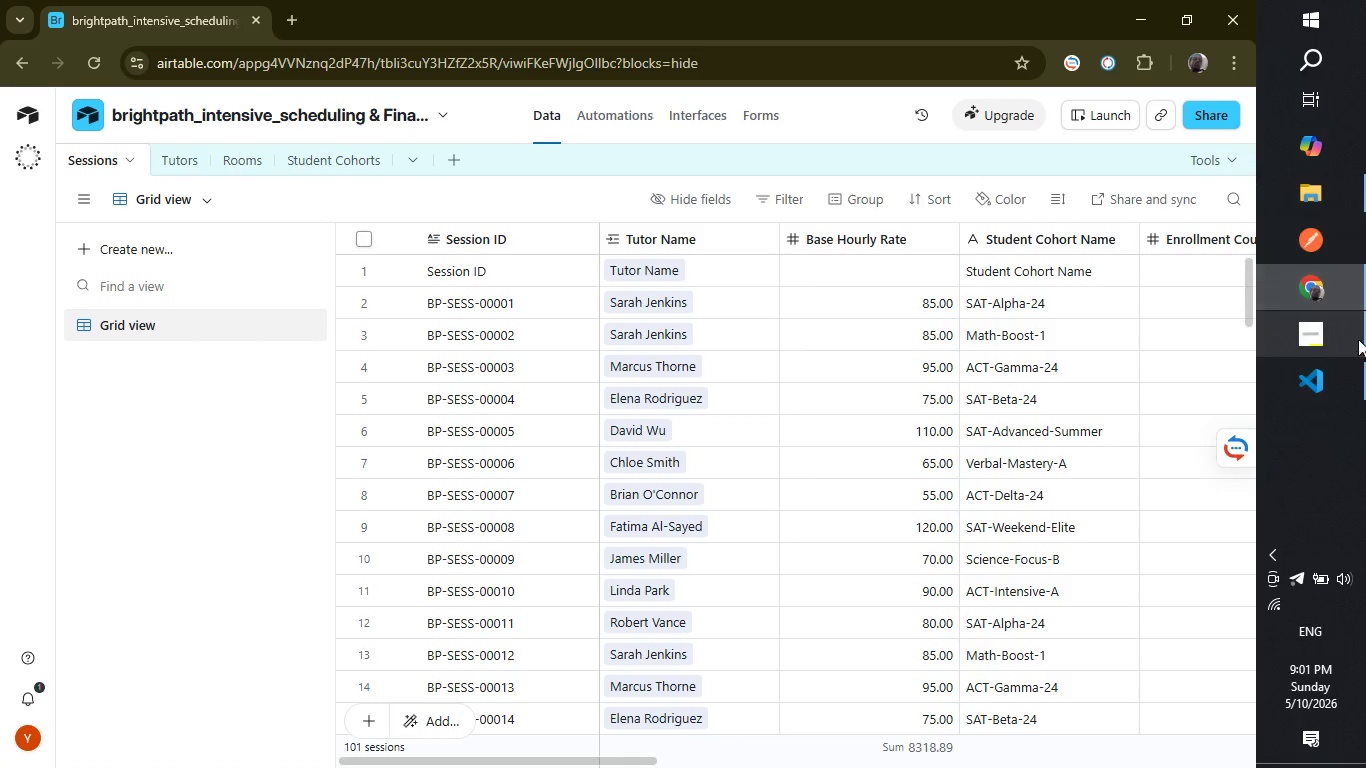 
left_click([1340, 340])